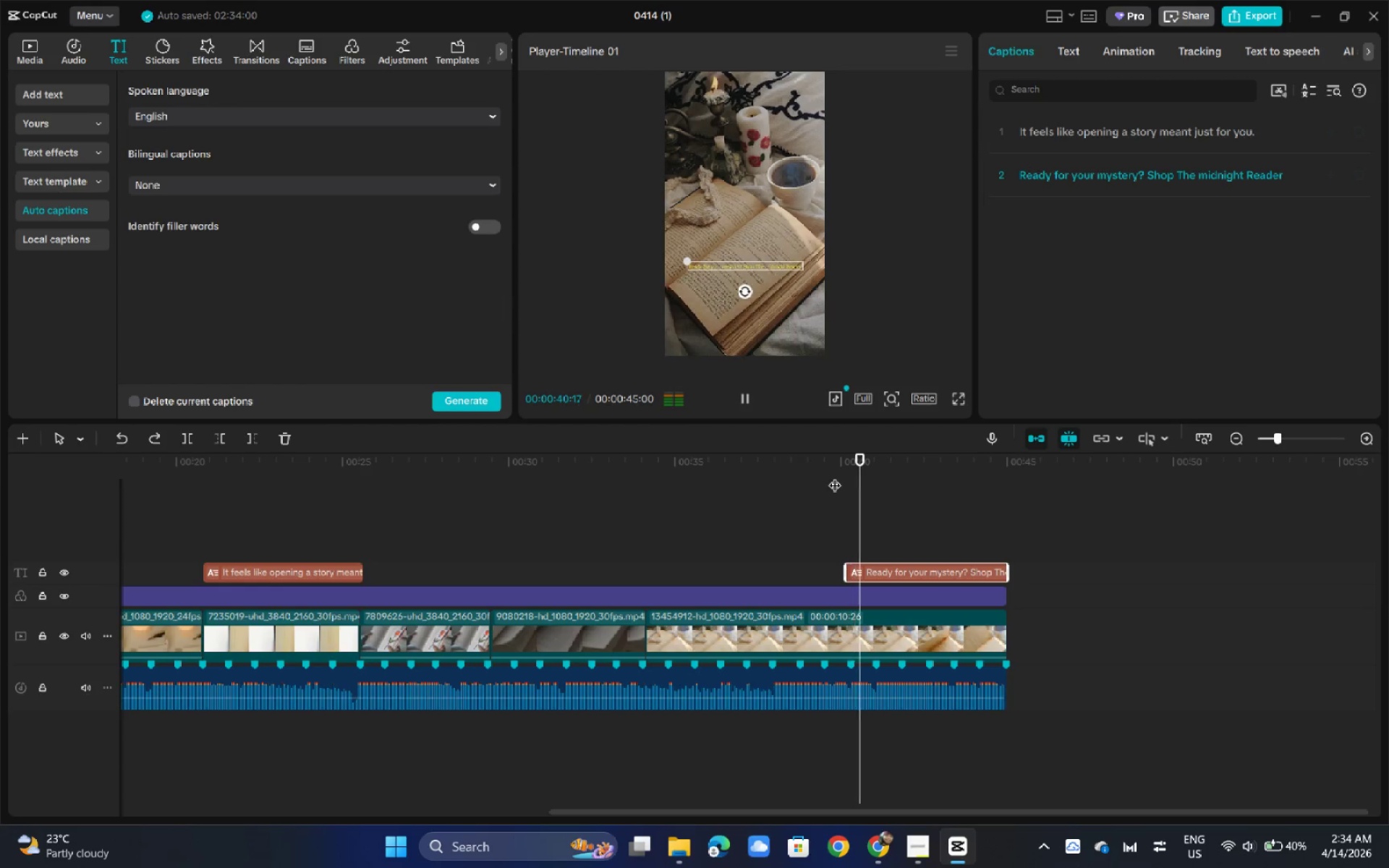 
key(Space)
 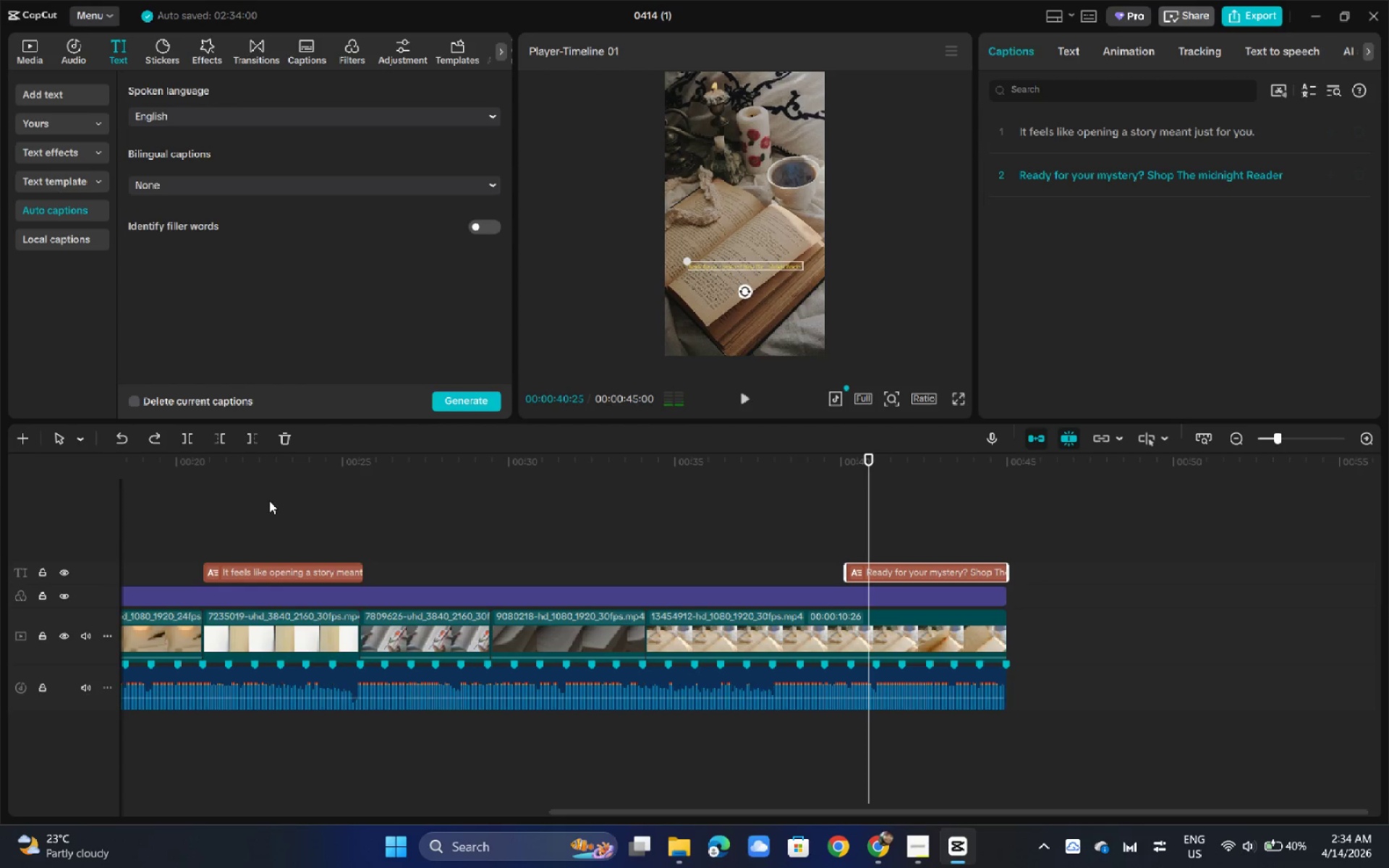 
left_click_drag(start_coordinate=[269, 501], to_coordinate=[274, 498])
 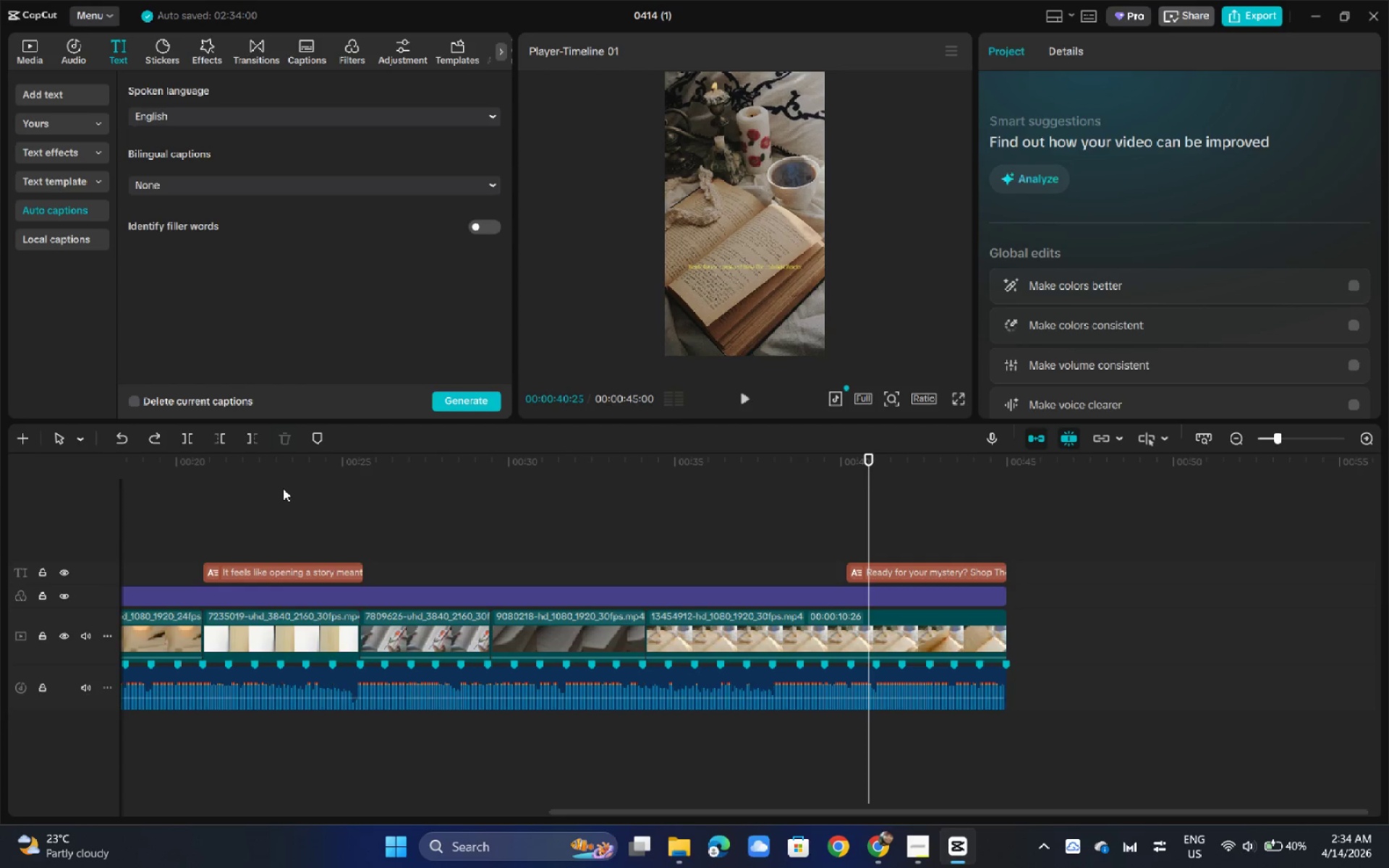 
double_click([283, 488])
 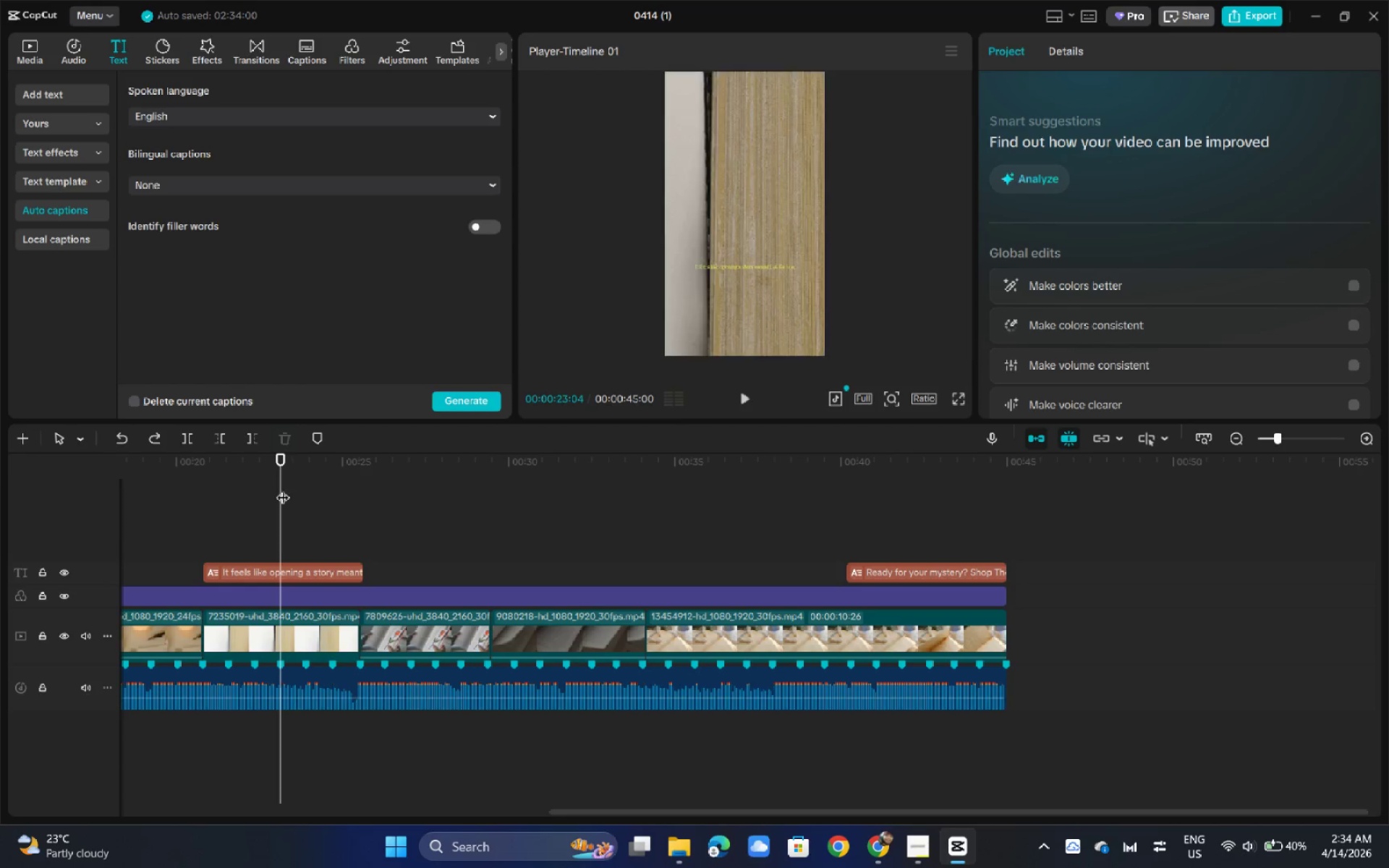 
key(Space)
 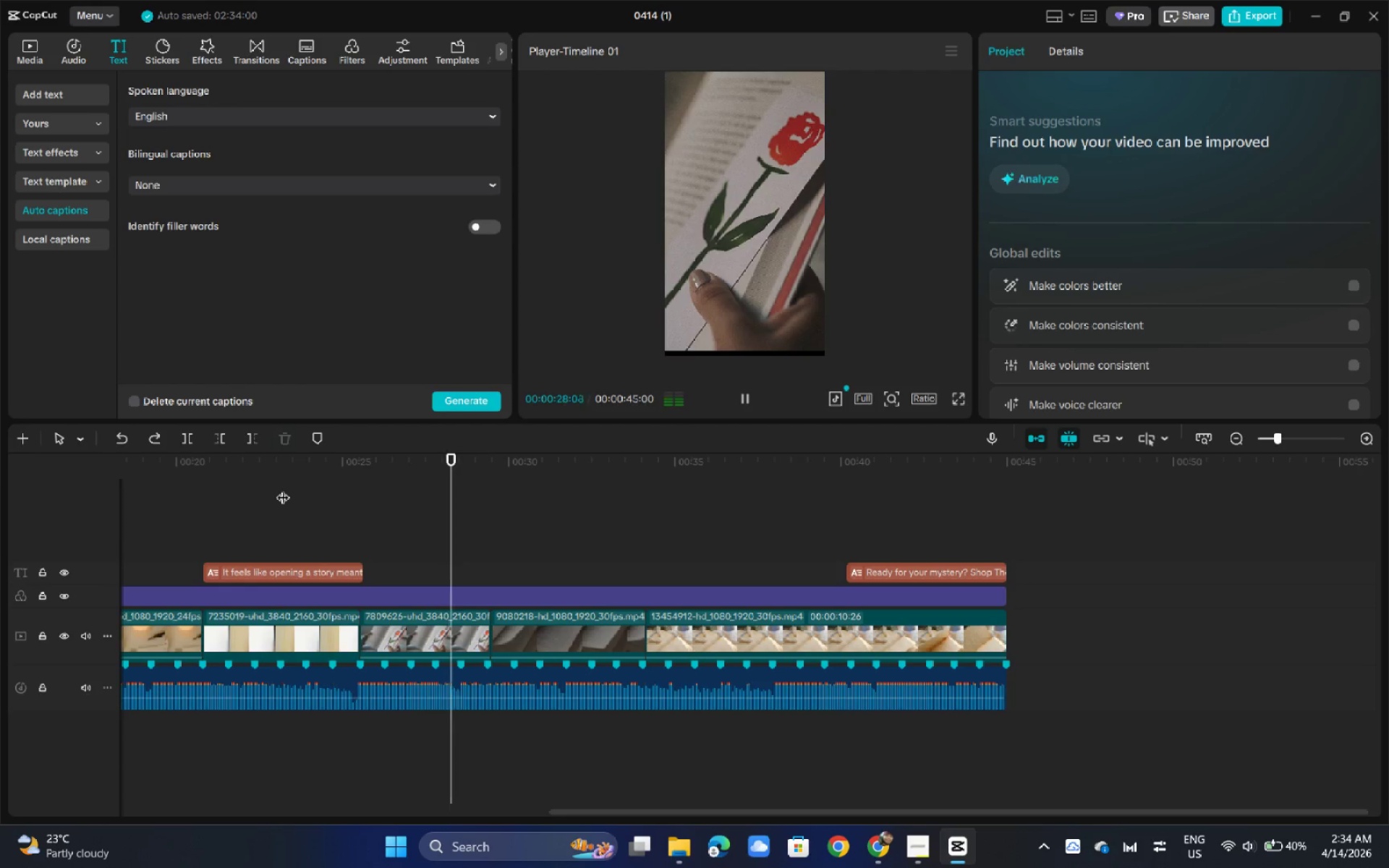 
wait(10.2)
 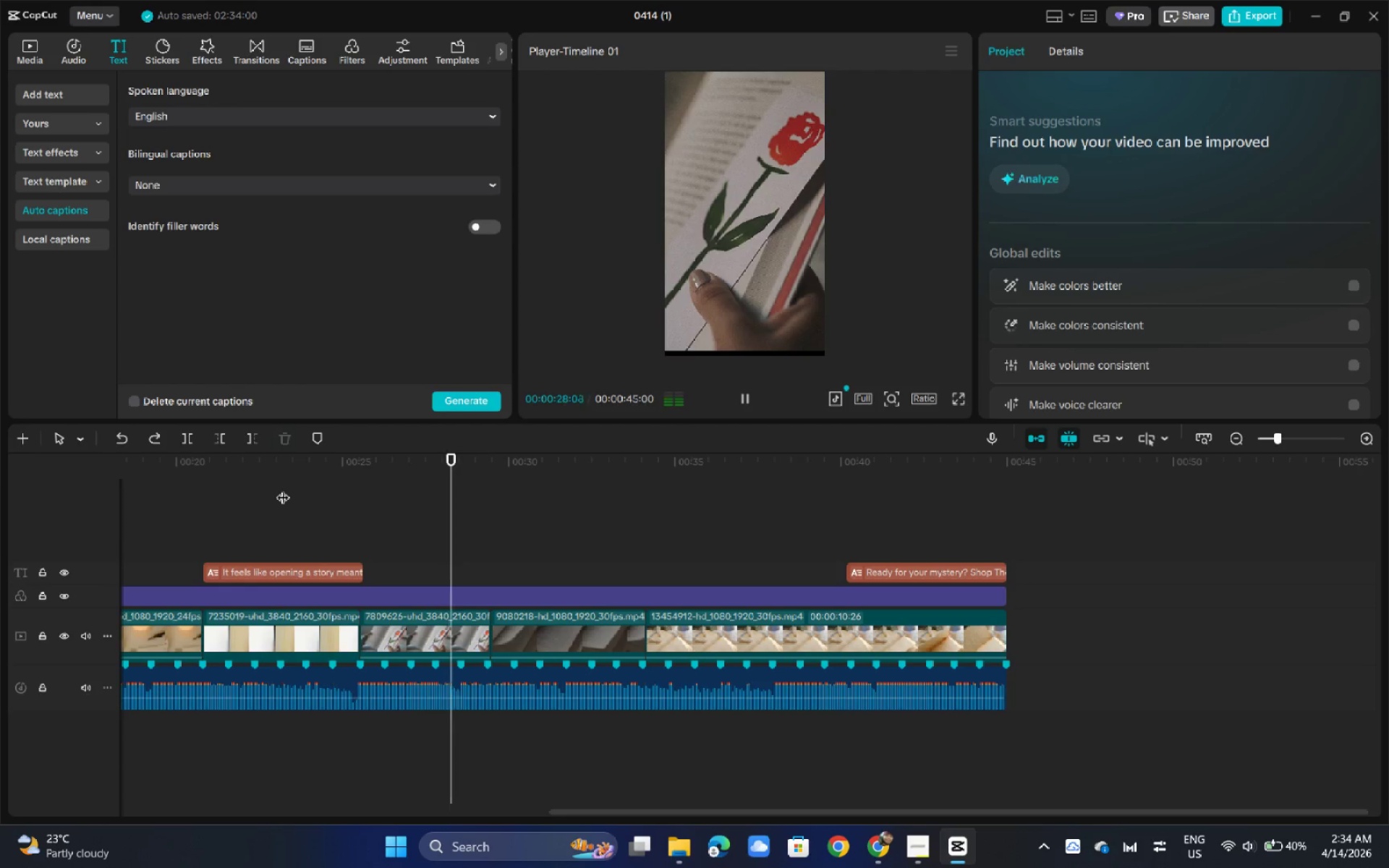 
left_click([605, 646])
 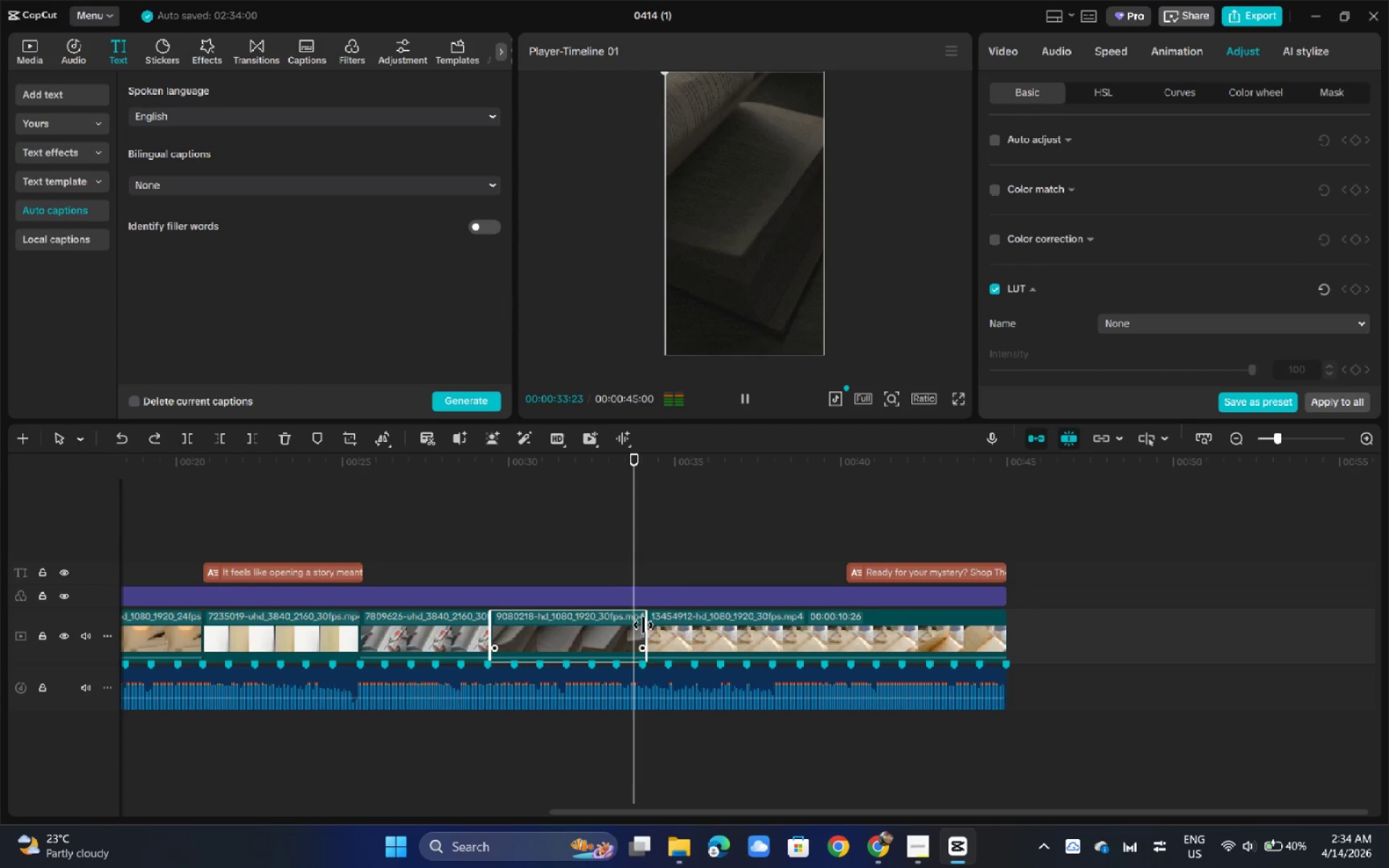 
left_click_drag(start_coordinate=[645, 625], to_coordinate=[637, 626])
 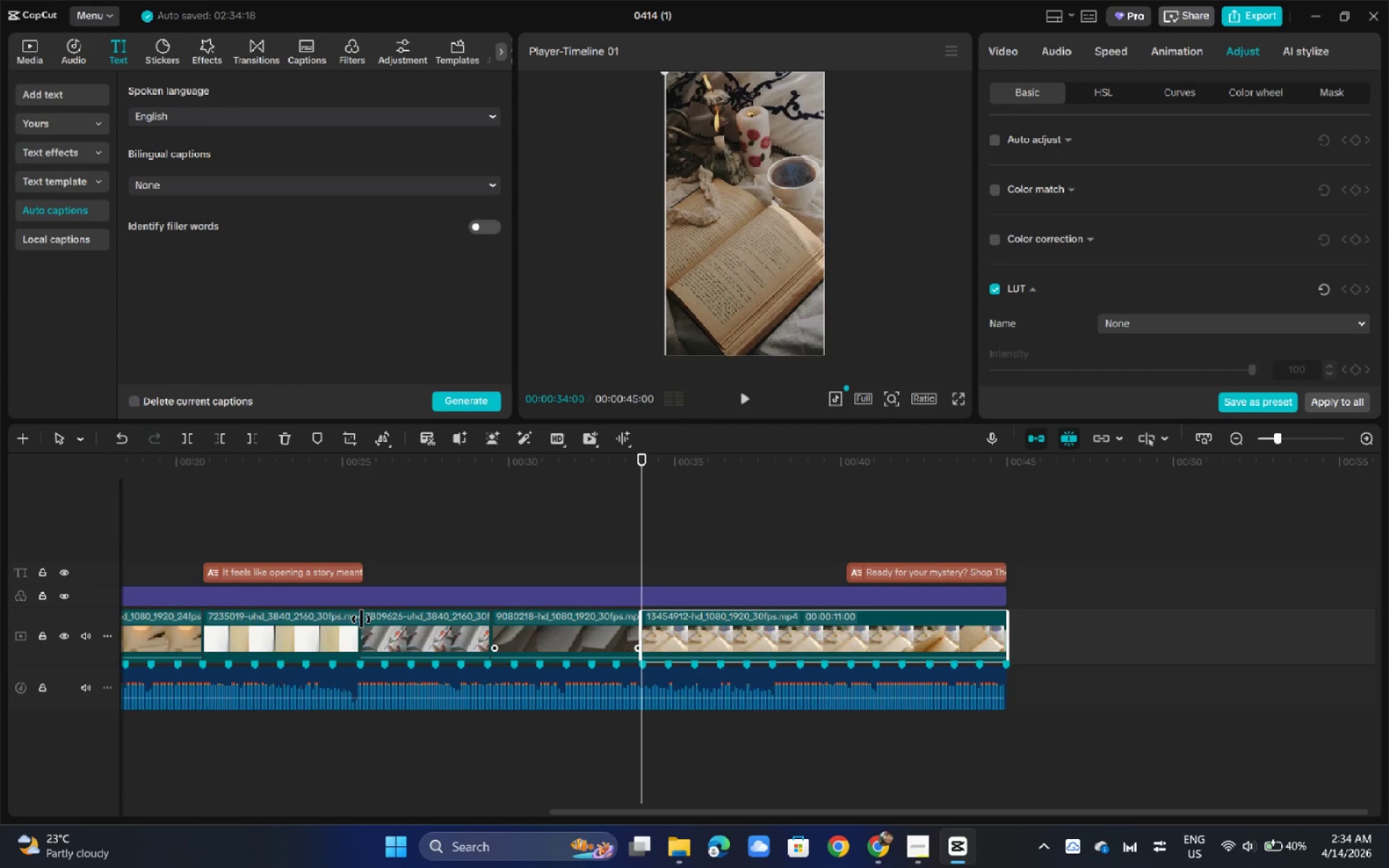 
left_click_drag(start_coordinate=[367, 469], to_coordinate=[0, 481])
 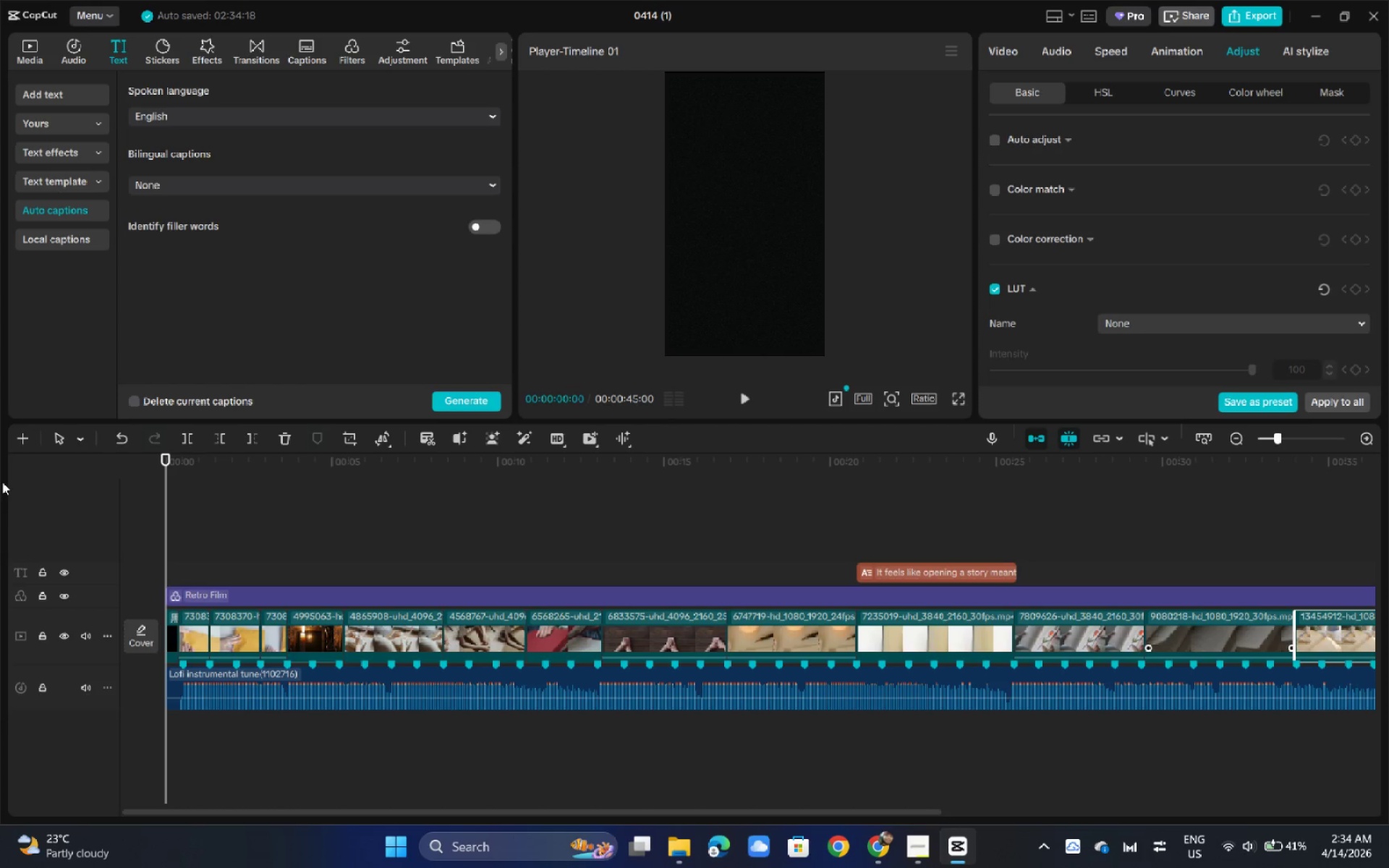 
wait(25.06)
 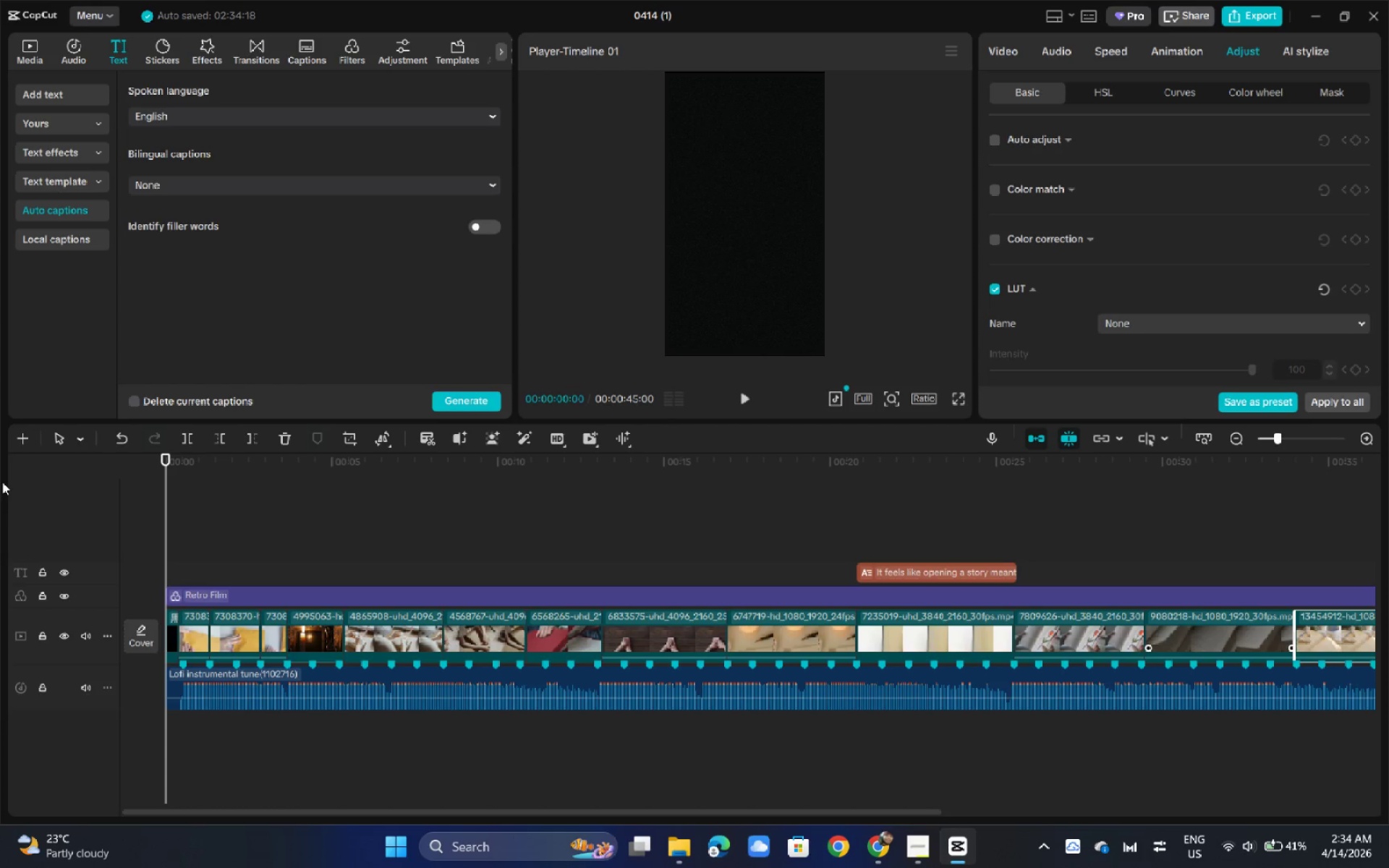 
key(Space)
 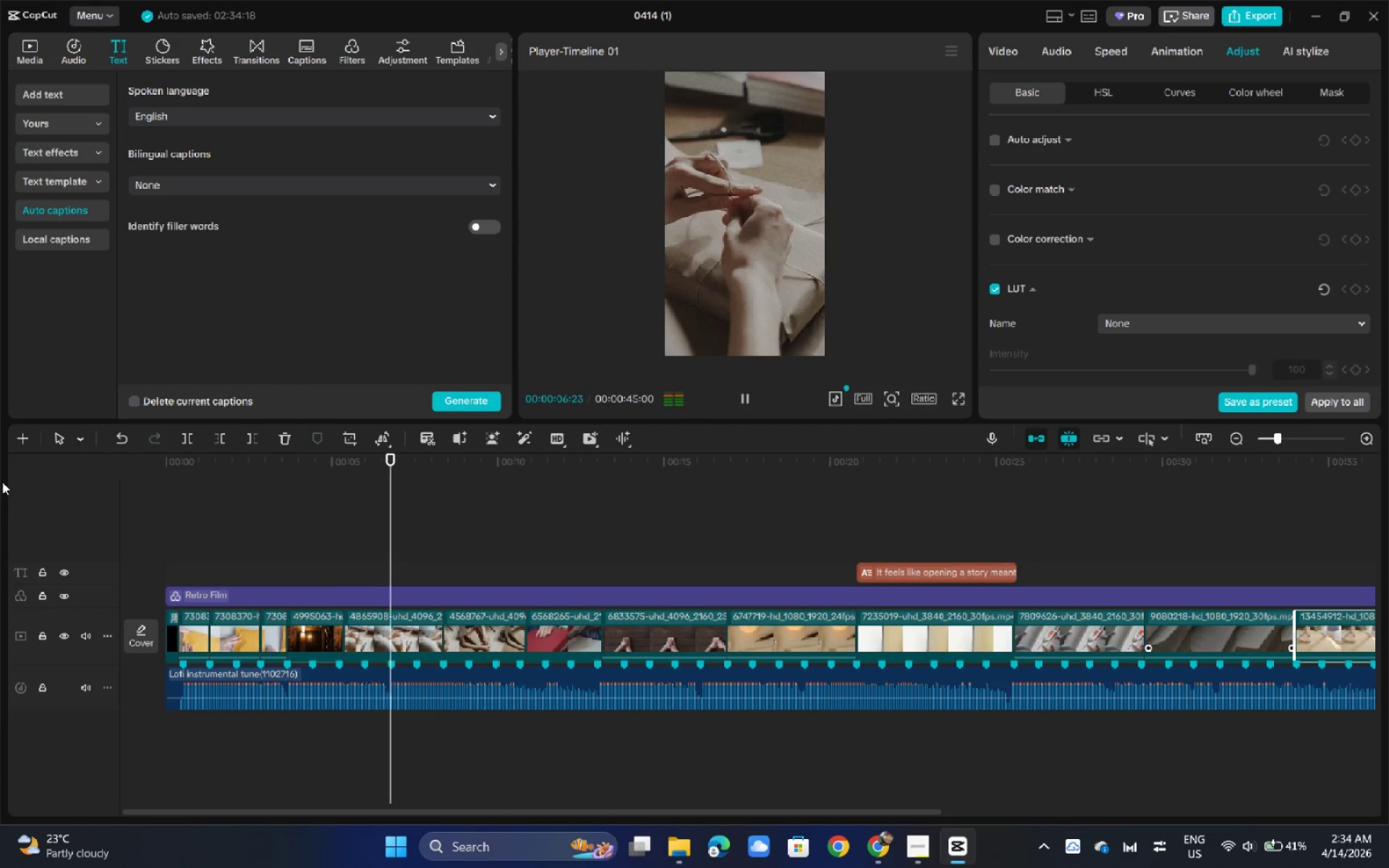 
wait(11.75)
 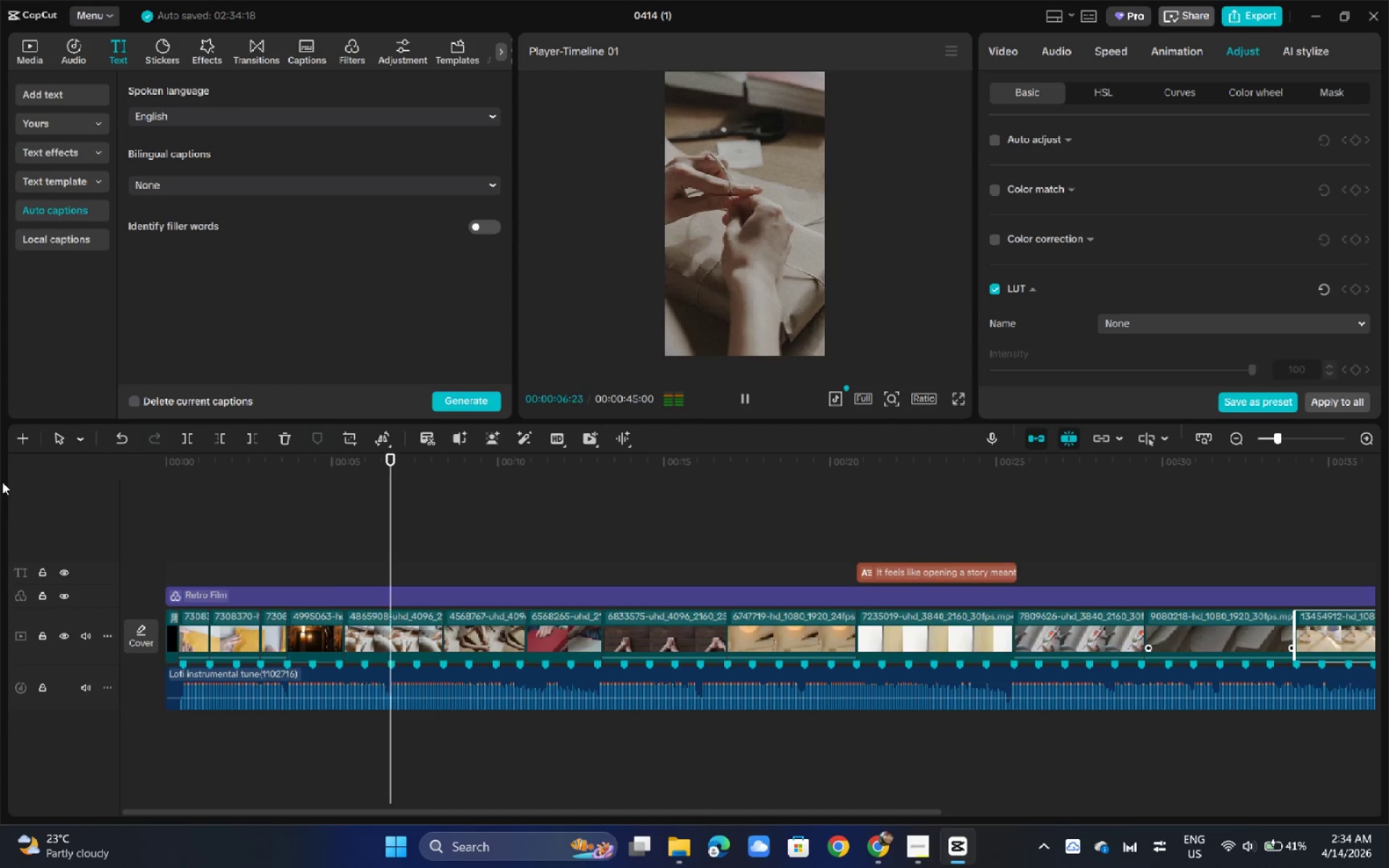 
left_click([195, 475])
 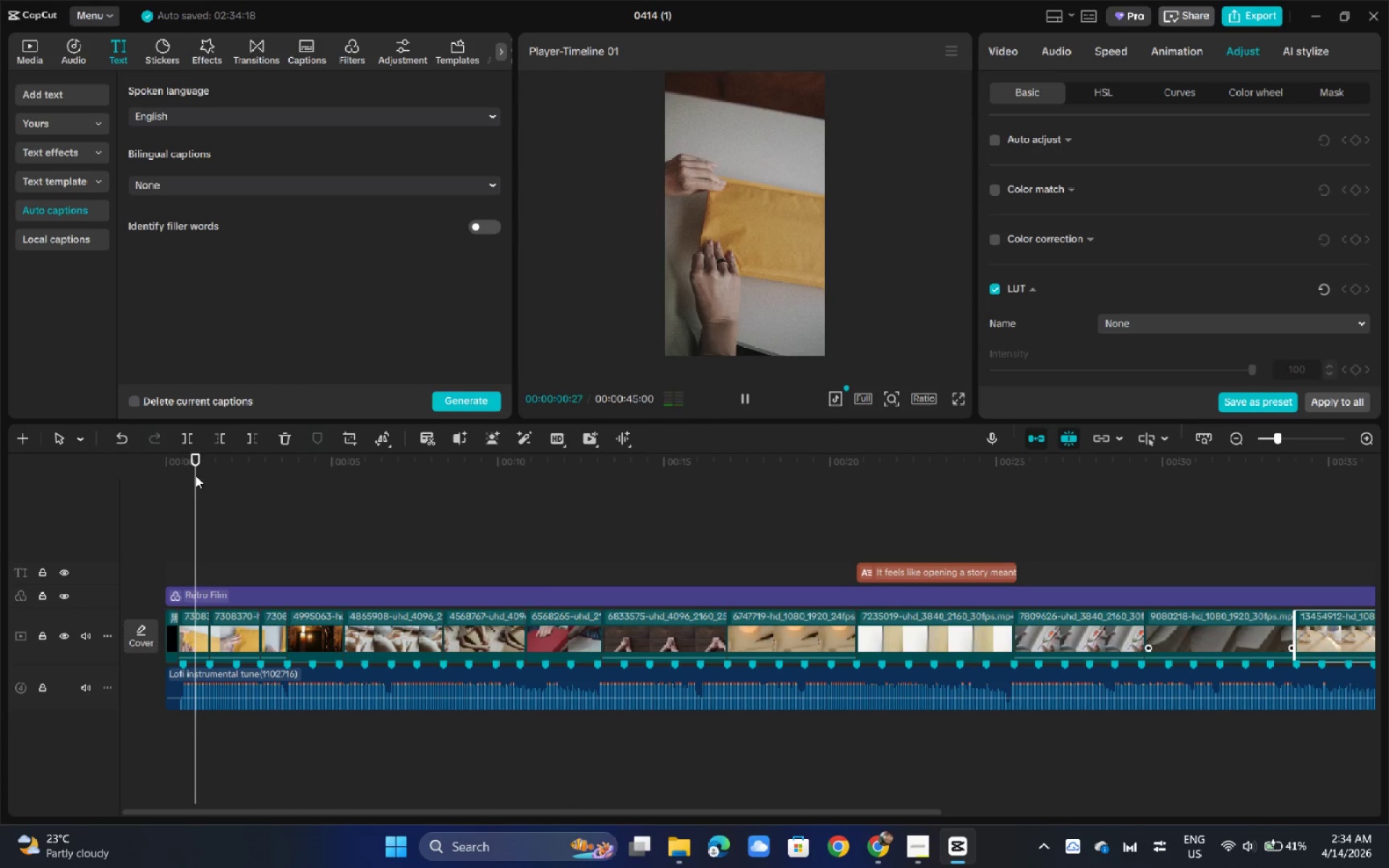 
left_click_drag(start_coordinate=[195, 475], to_coordinate=[133, 467])
 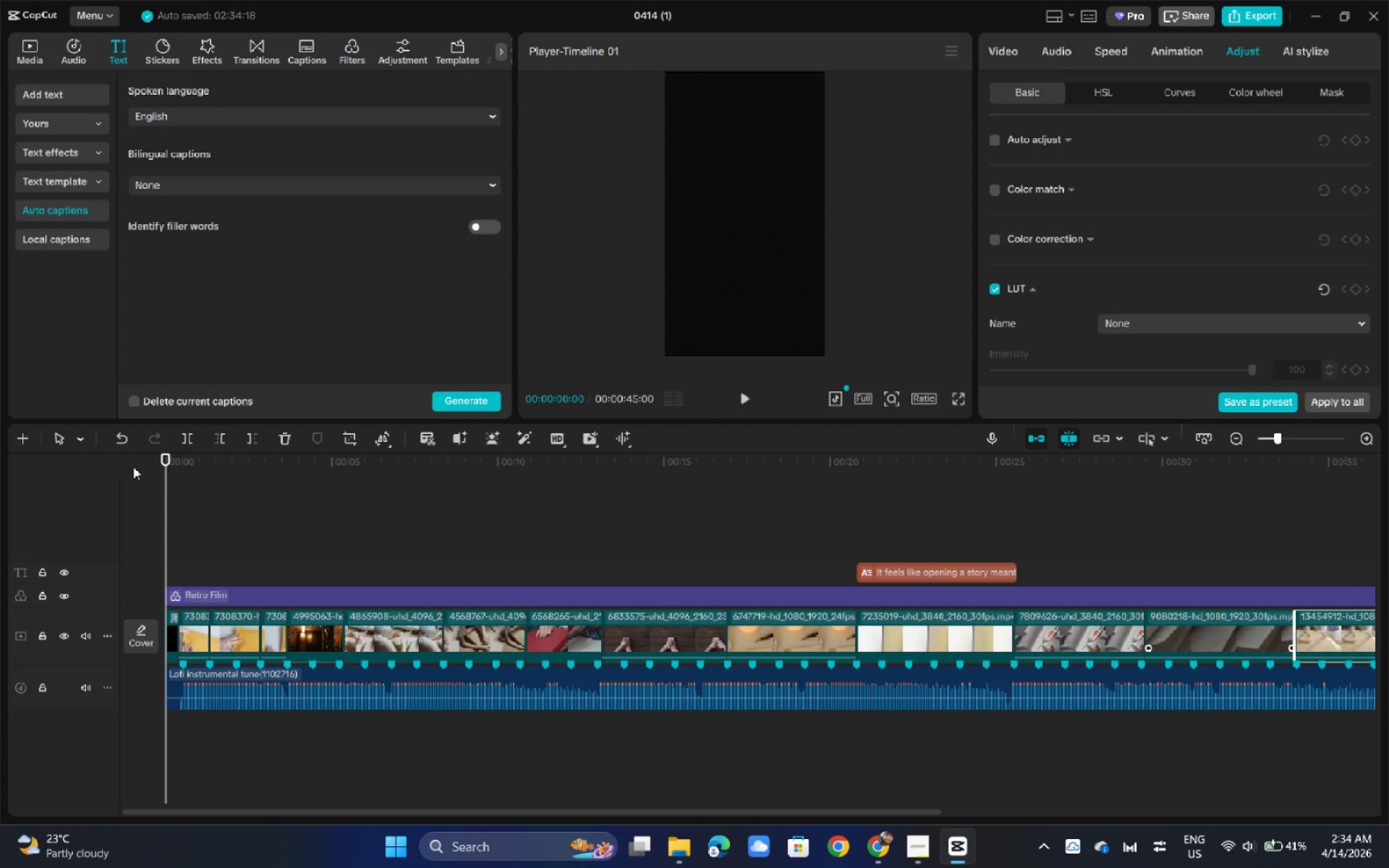 
key(Space)
 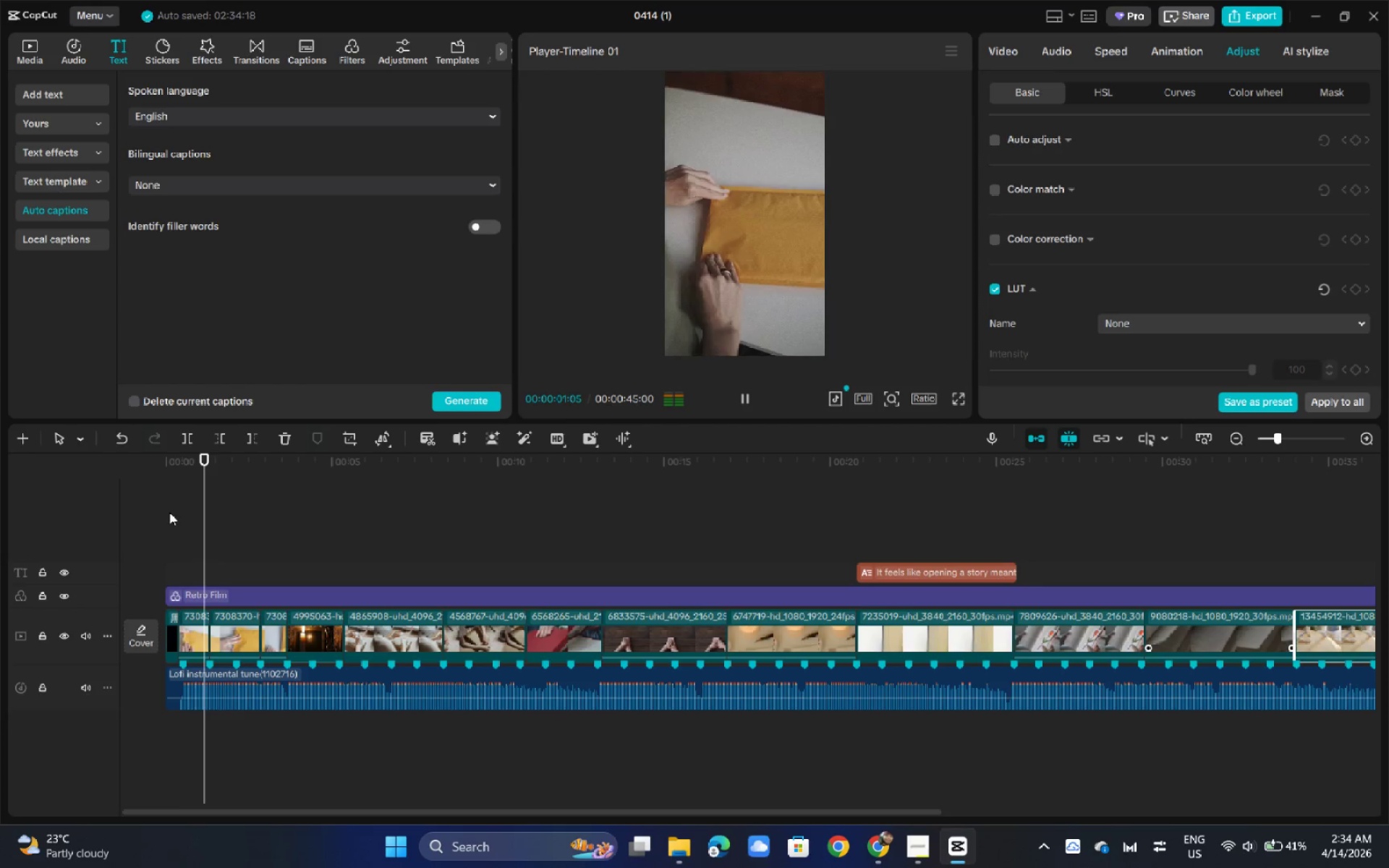 
key(Space)
 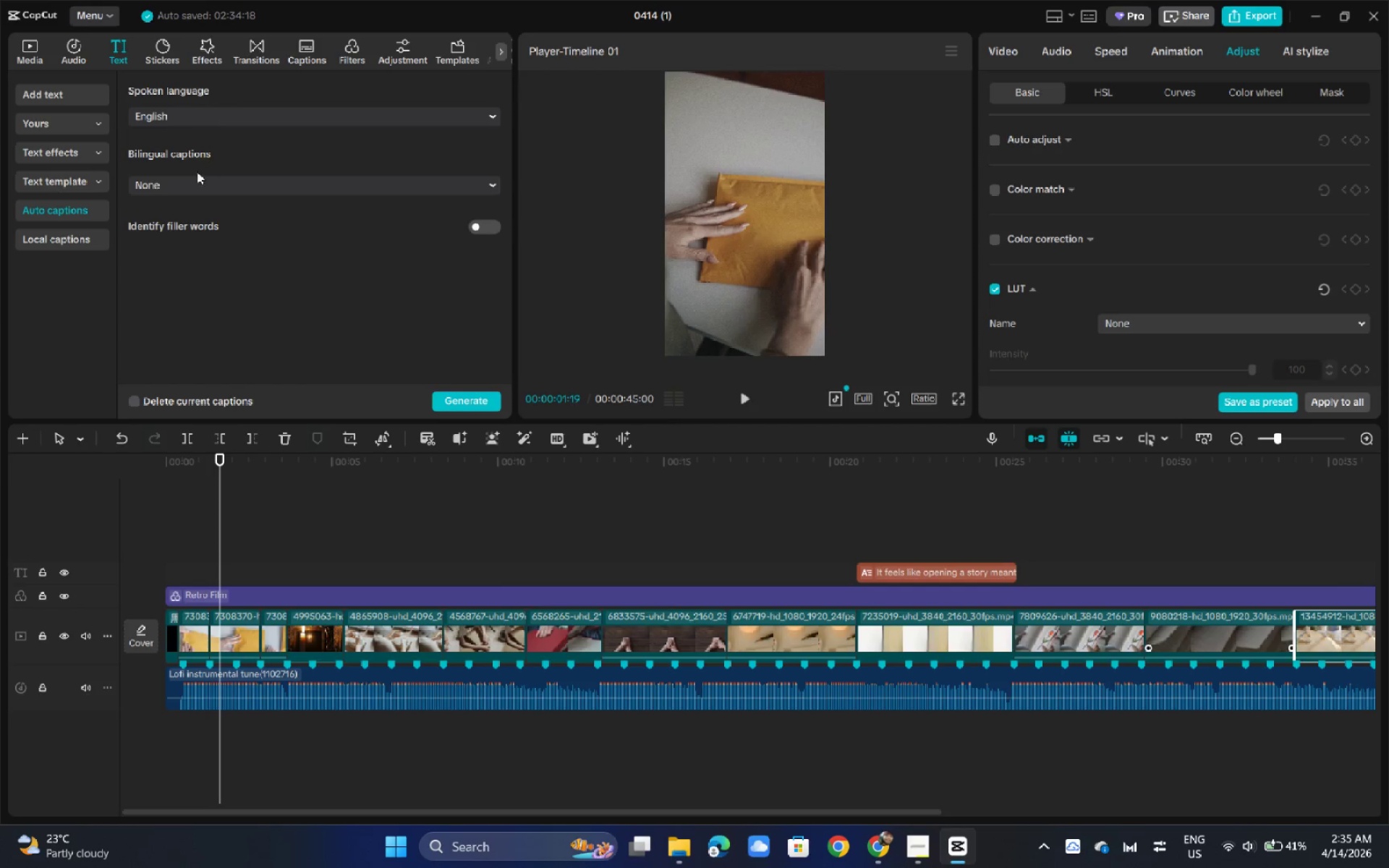 
left_click([83, 49])
 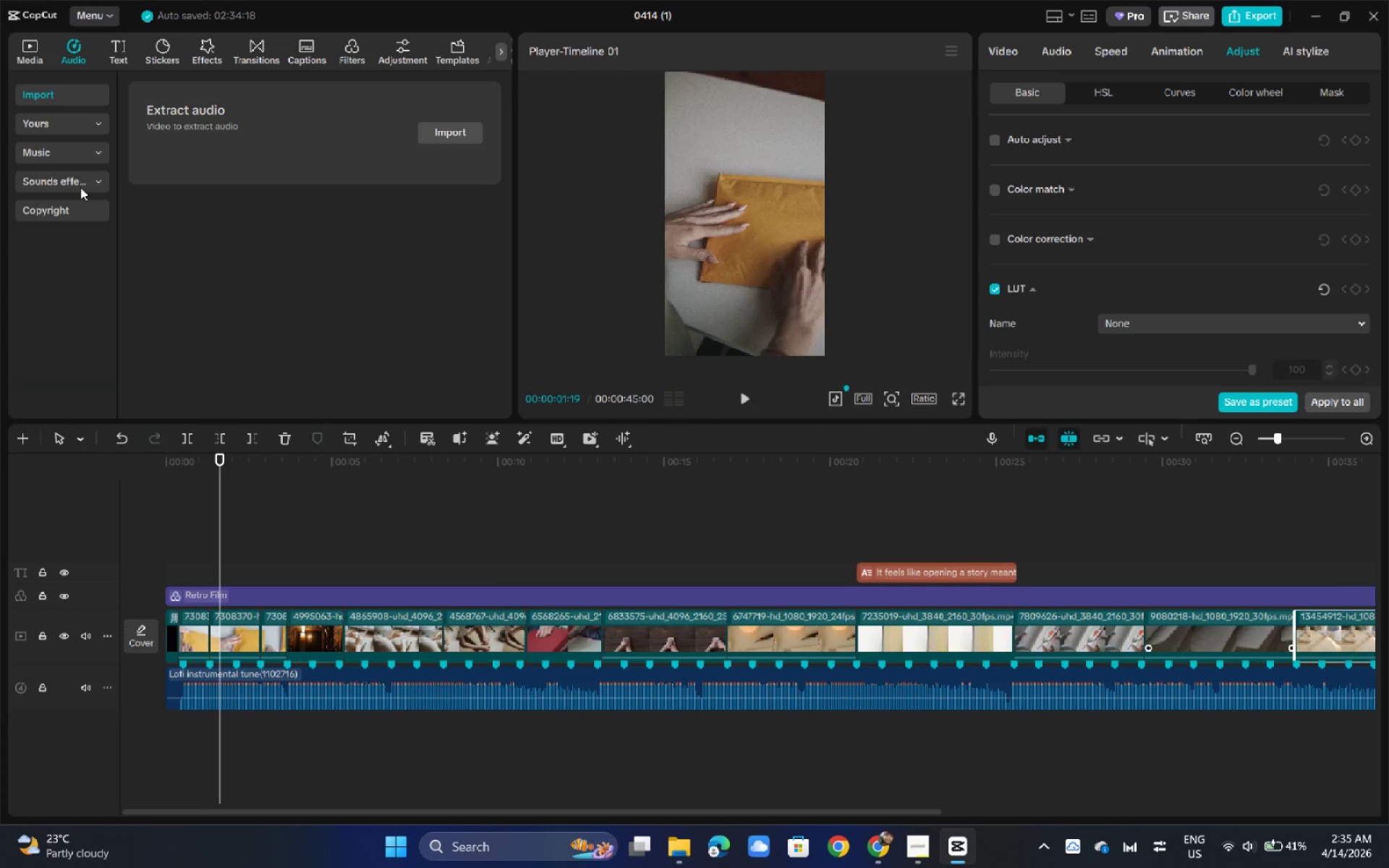 
left_click([70, 181])
 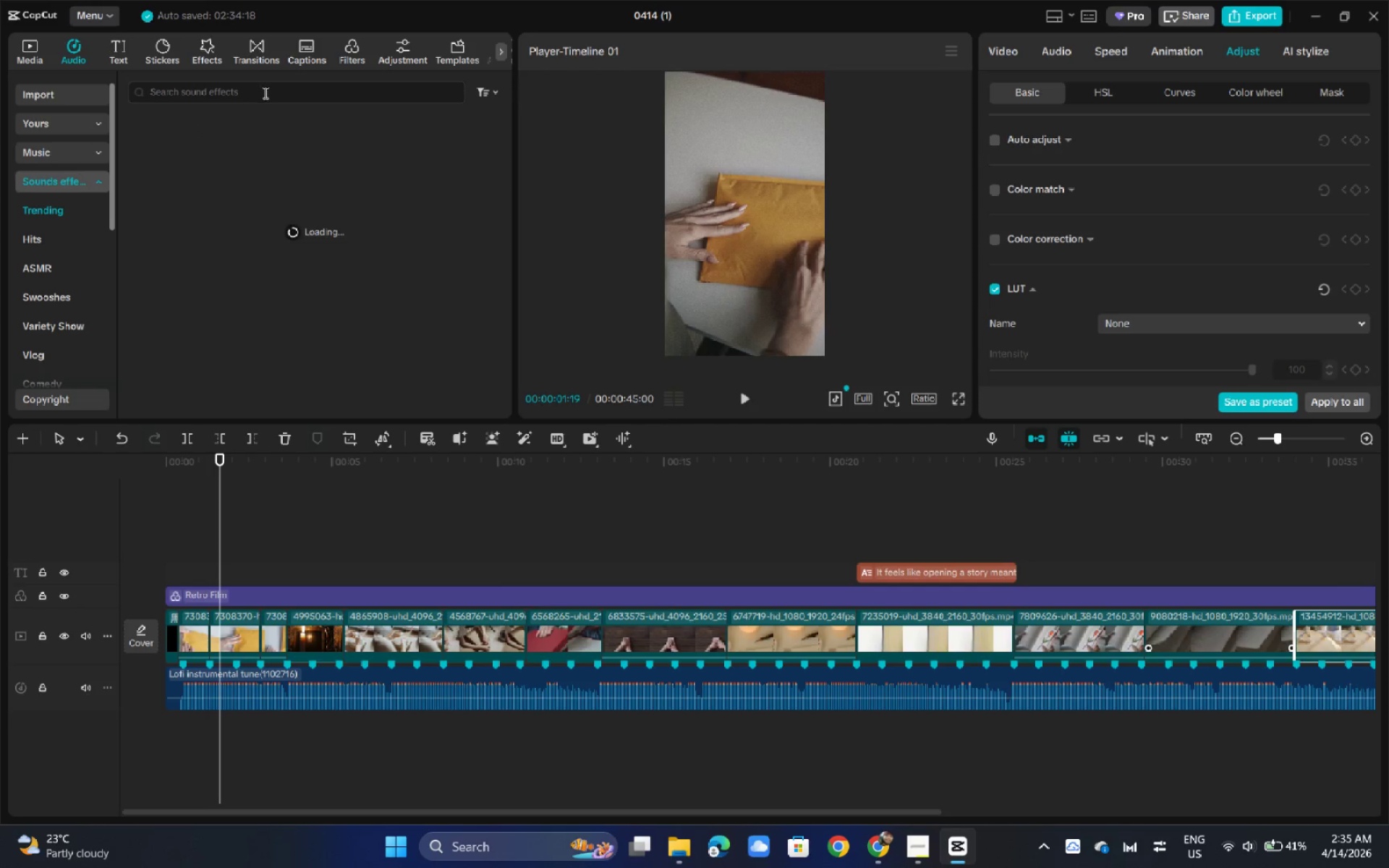 
left_click_drag(start_coordinate=[263, 102], to_coordinate=[260, 125])
 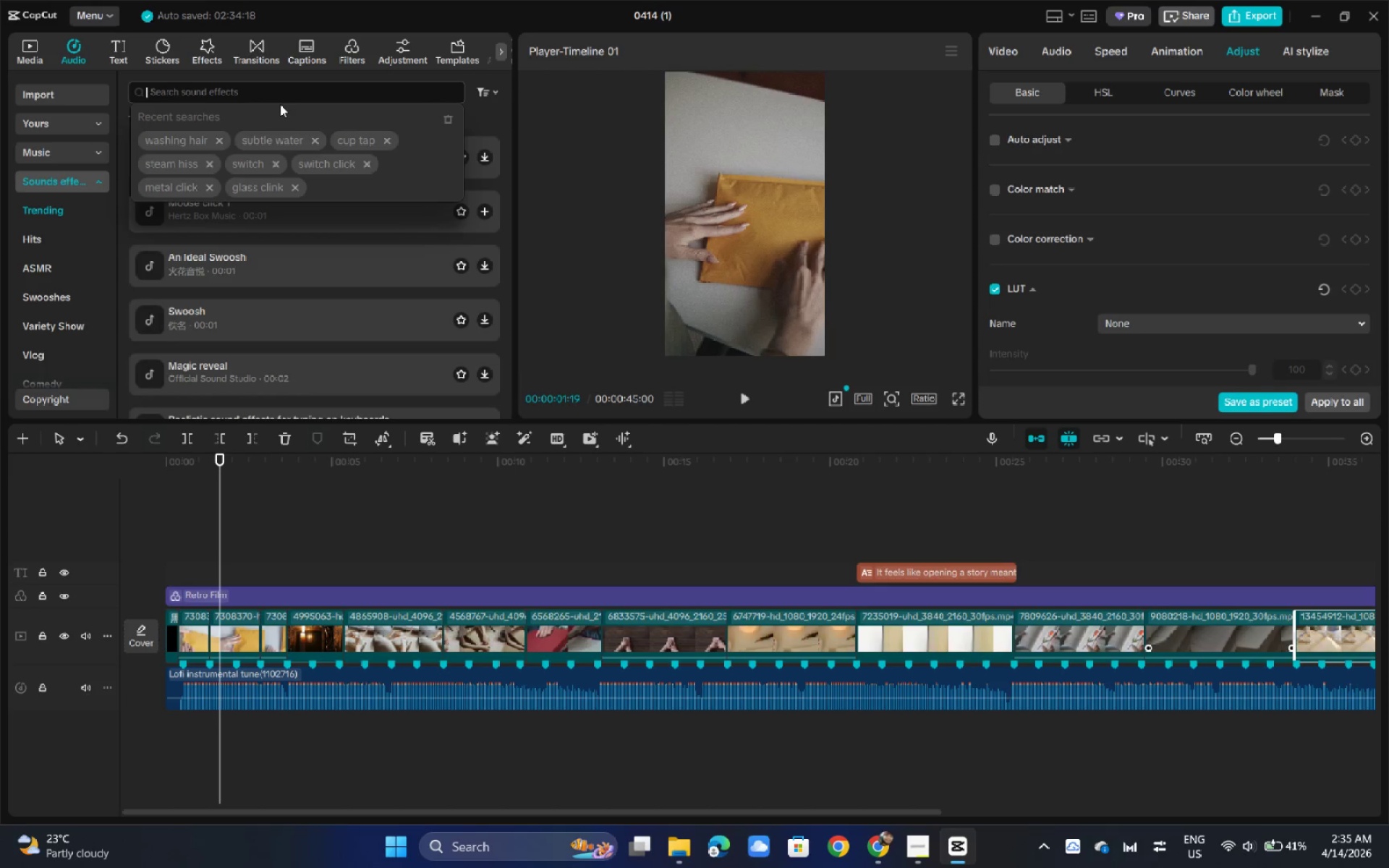 
wait(17.31)
 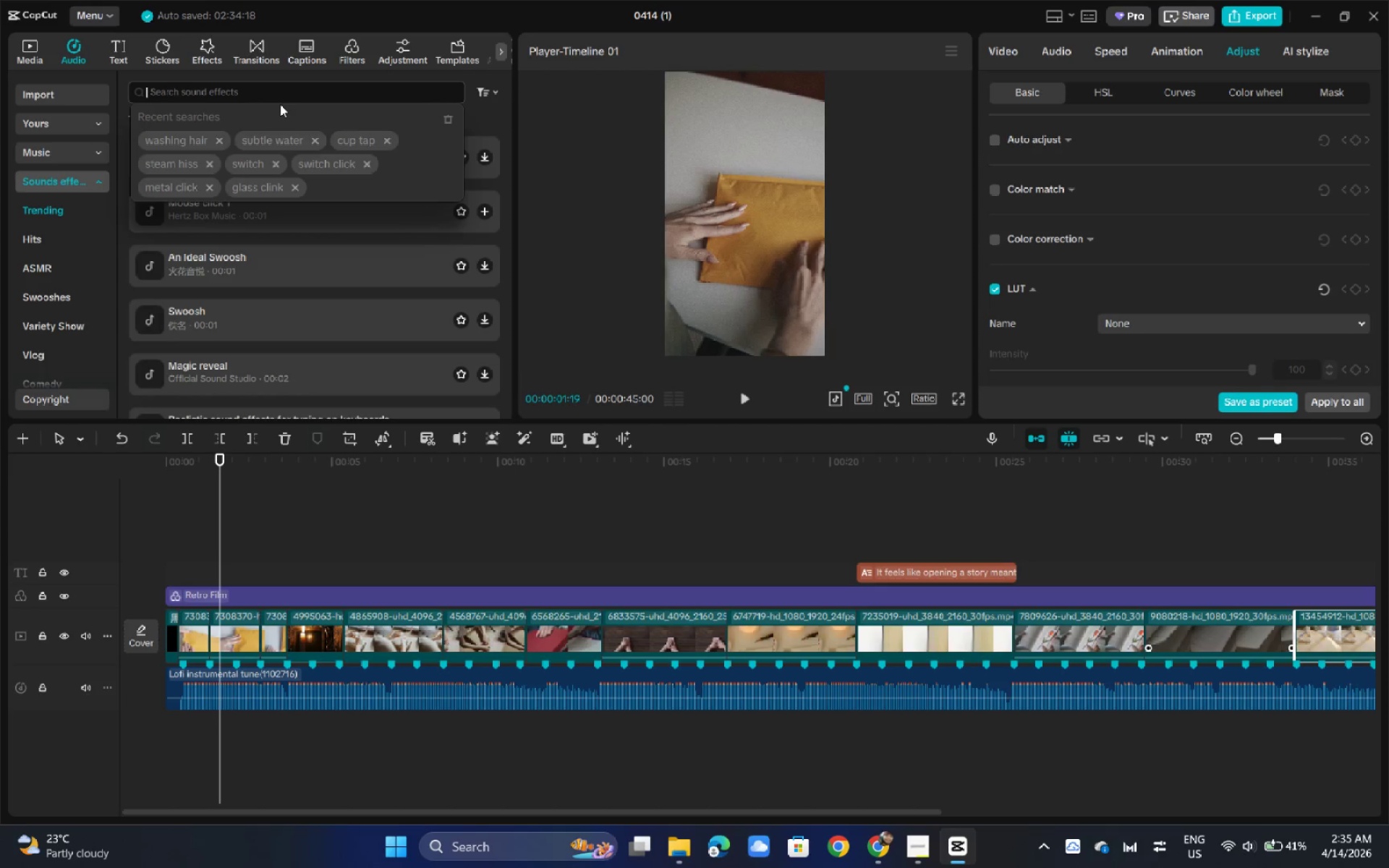 
type(paper tearimn[NumLock][NumLock])
key(Backspace)
key(Backspace)
type(ng)
 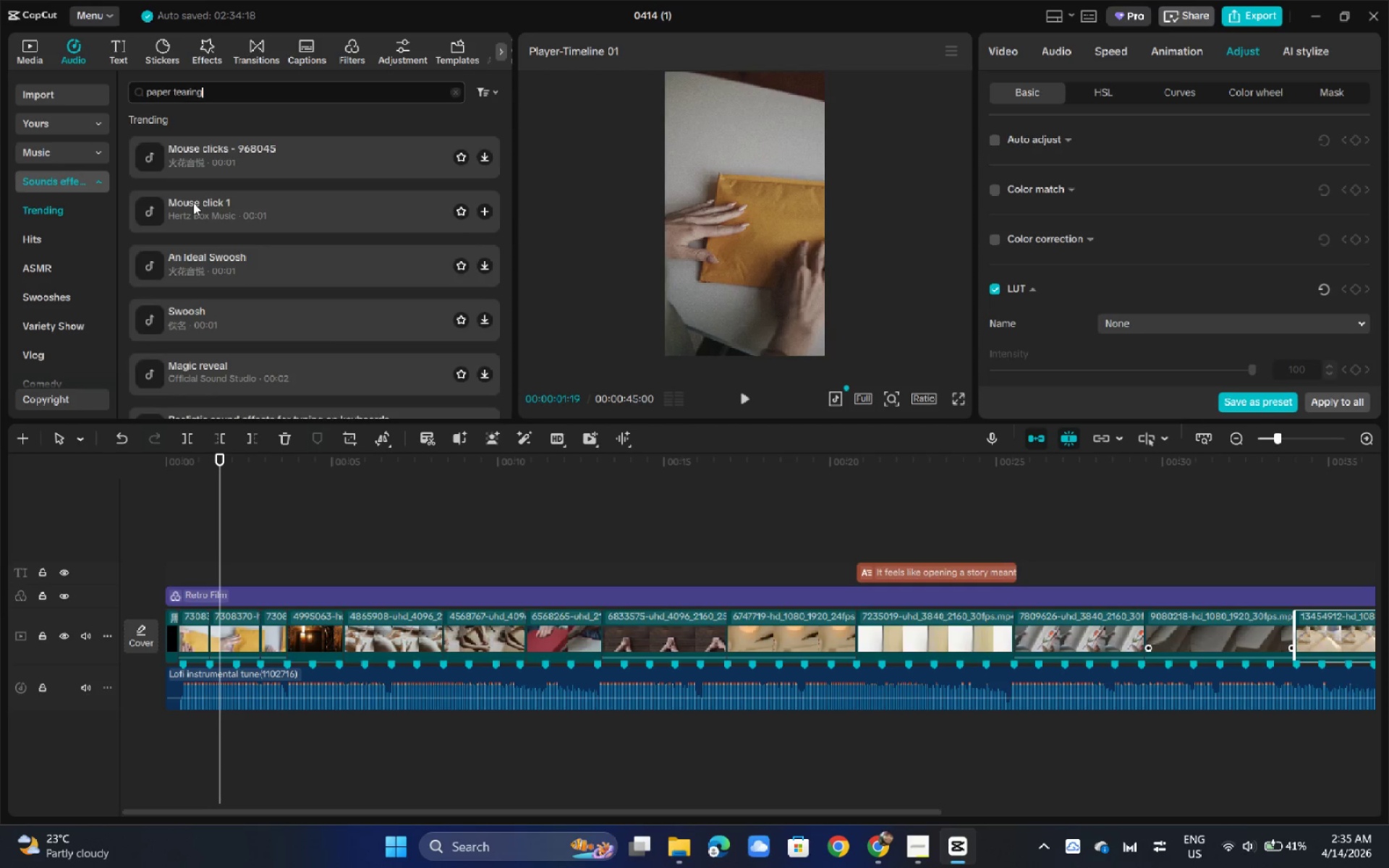 
key(Enter)
 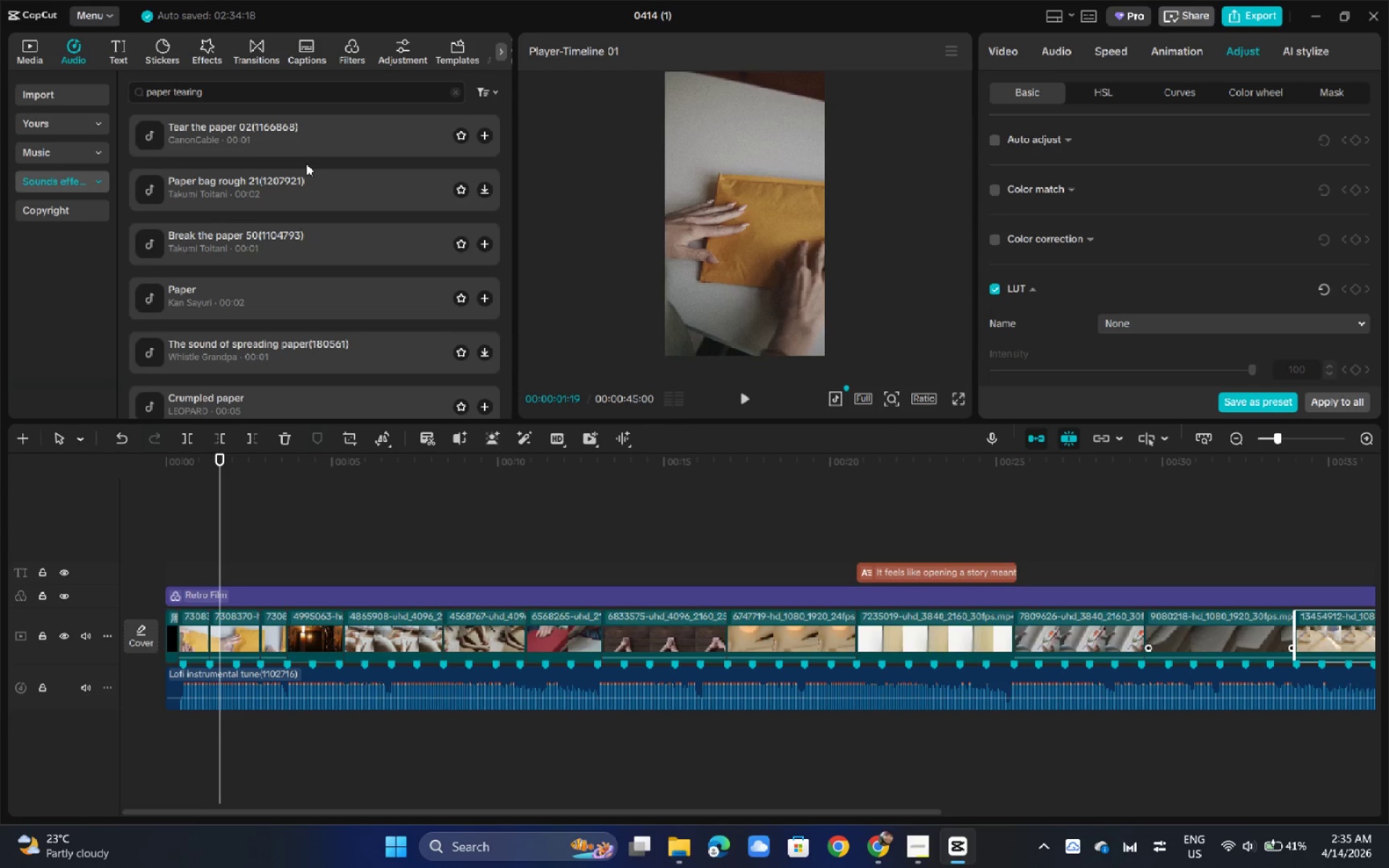 
left_click([217, 127])
 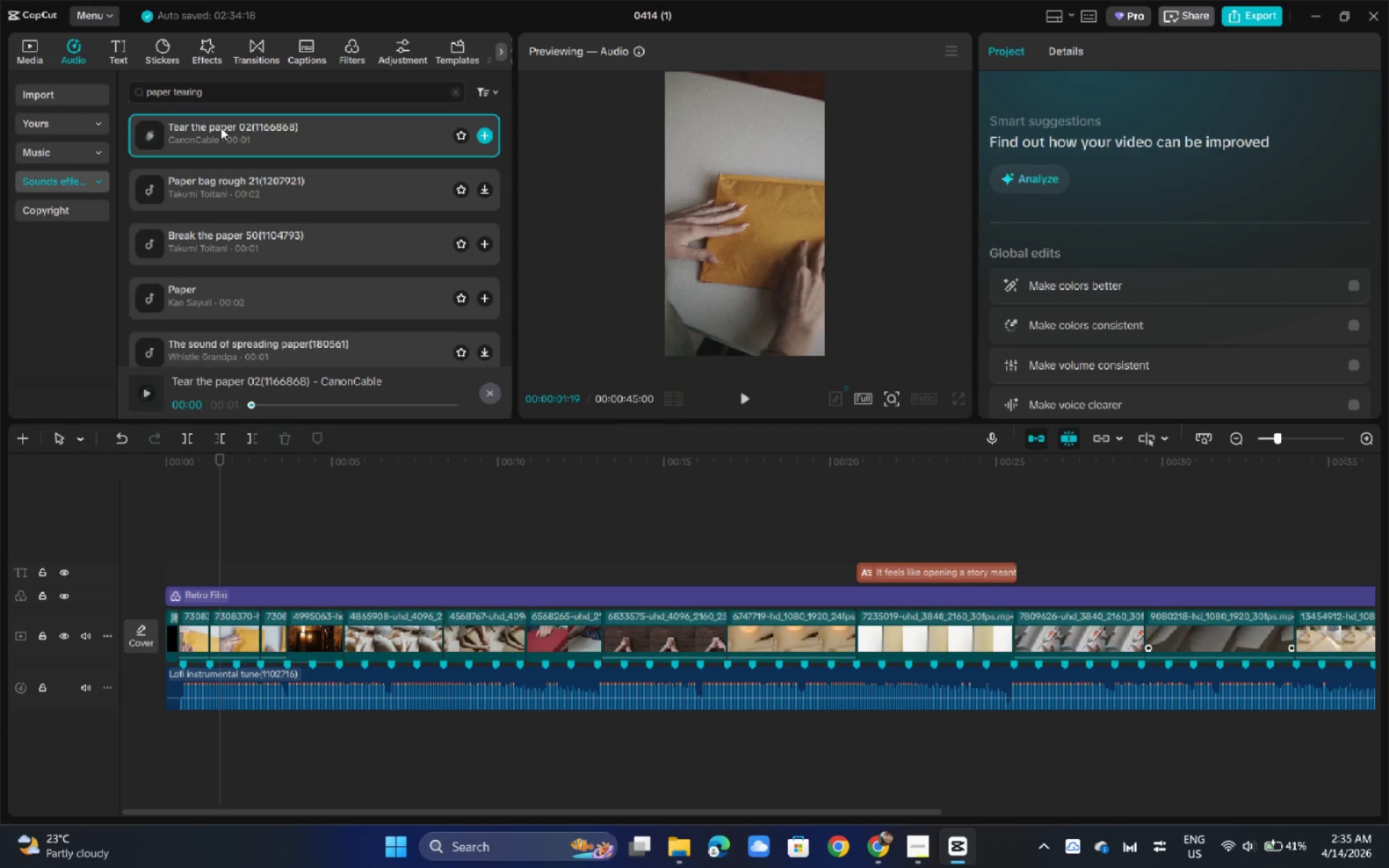 
wait(5.31)
 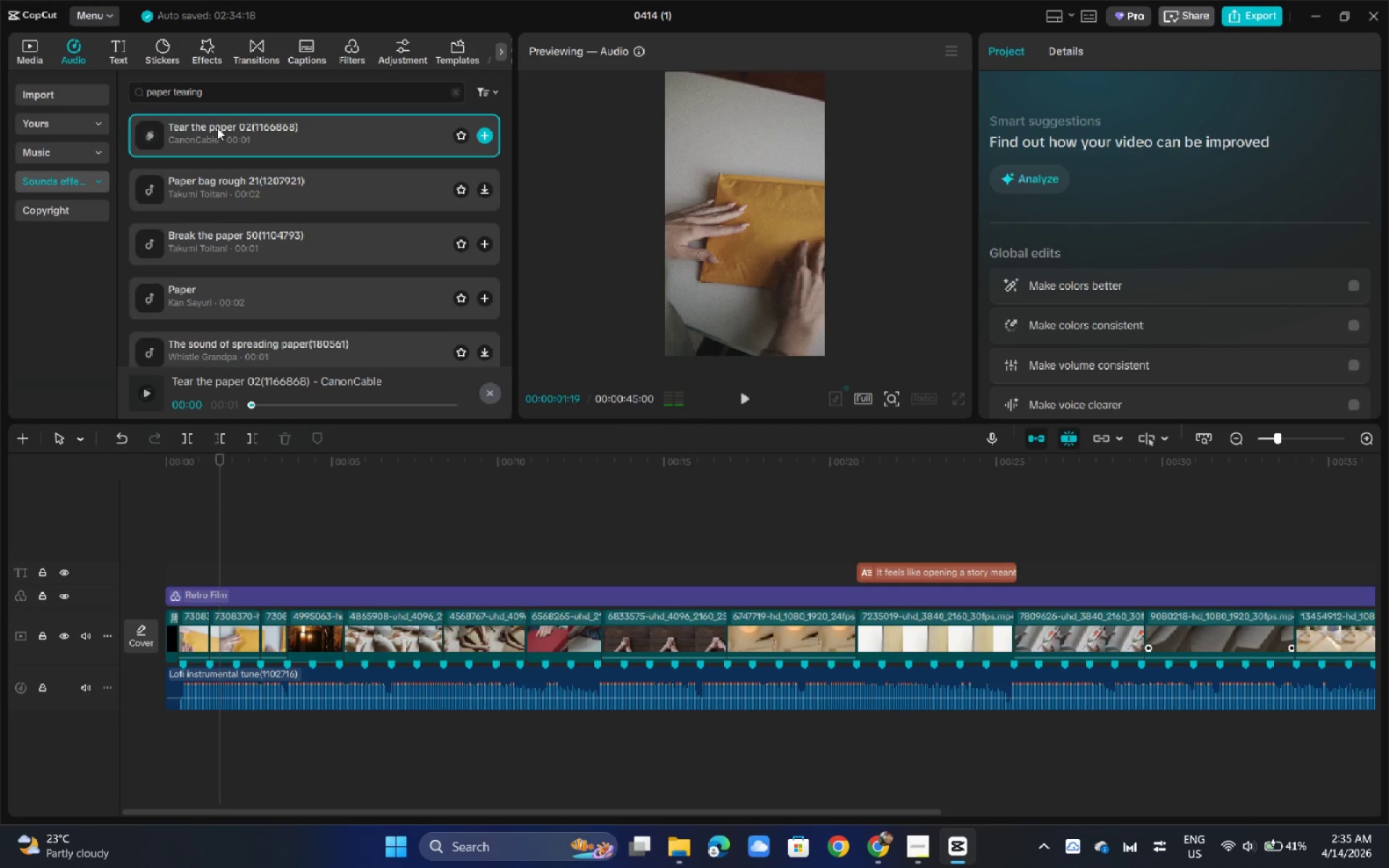 
left_click_drag(start_coordinate=[221, 127], to_coordinate=[749, 741])
 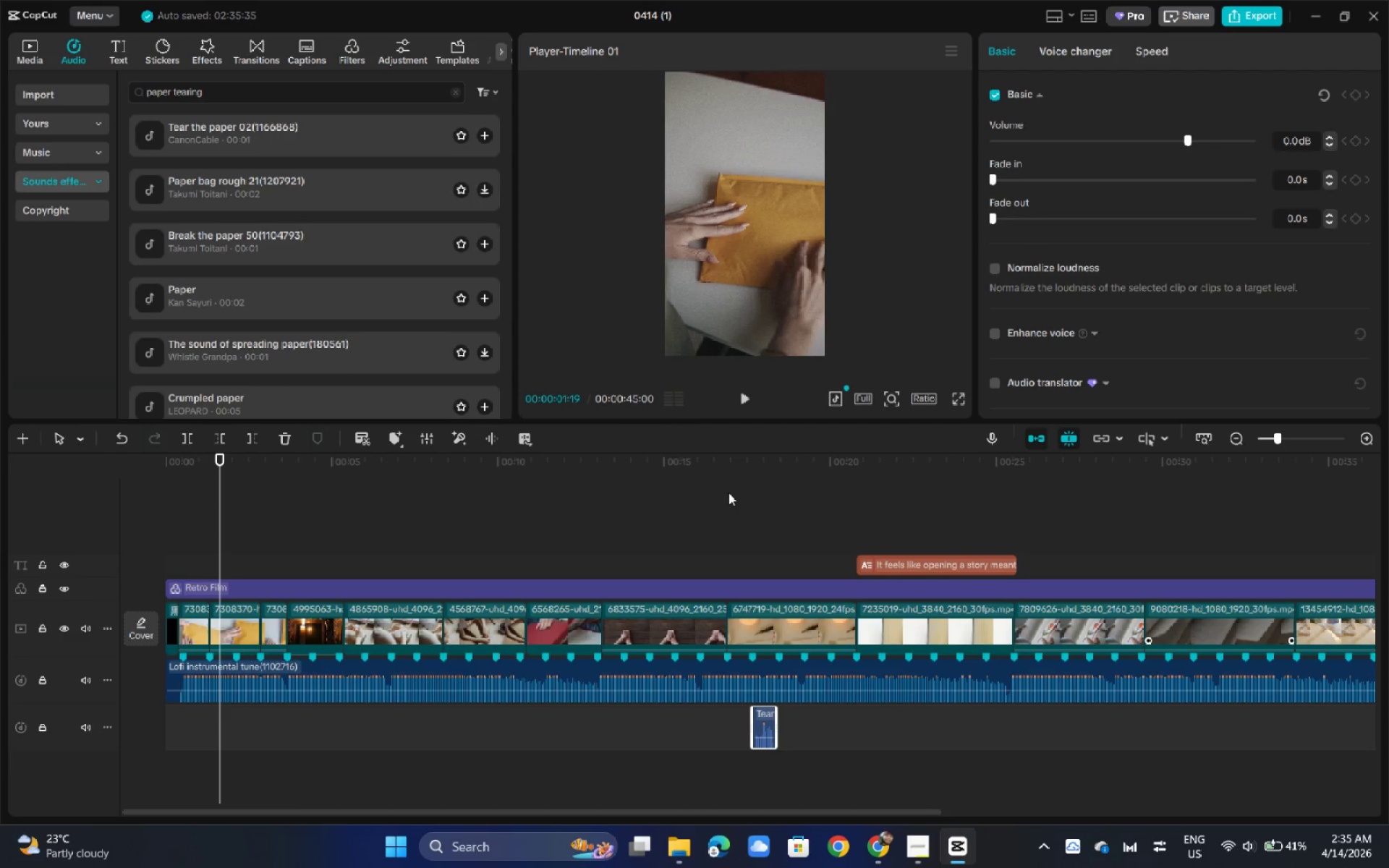 
left_click([722, 473])
 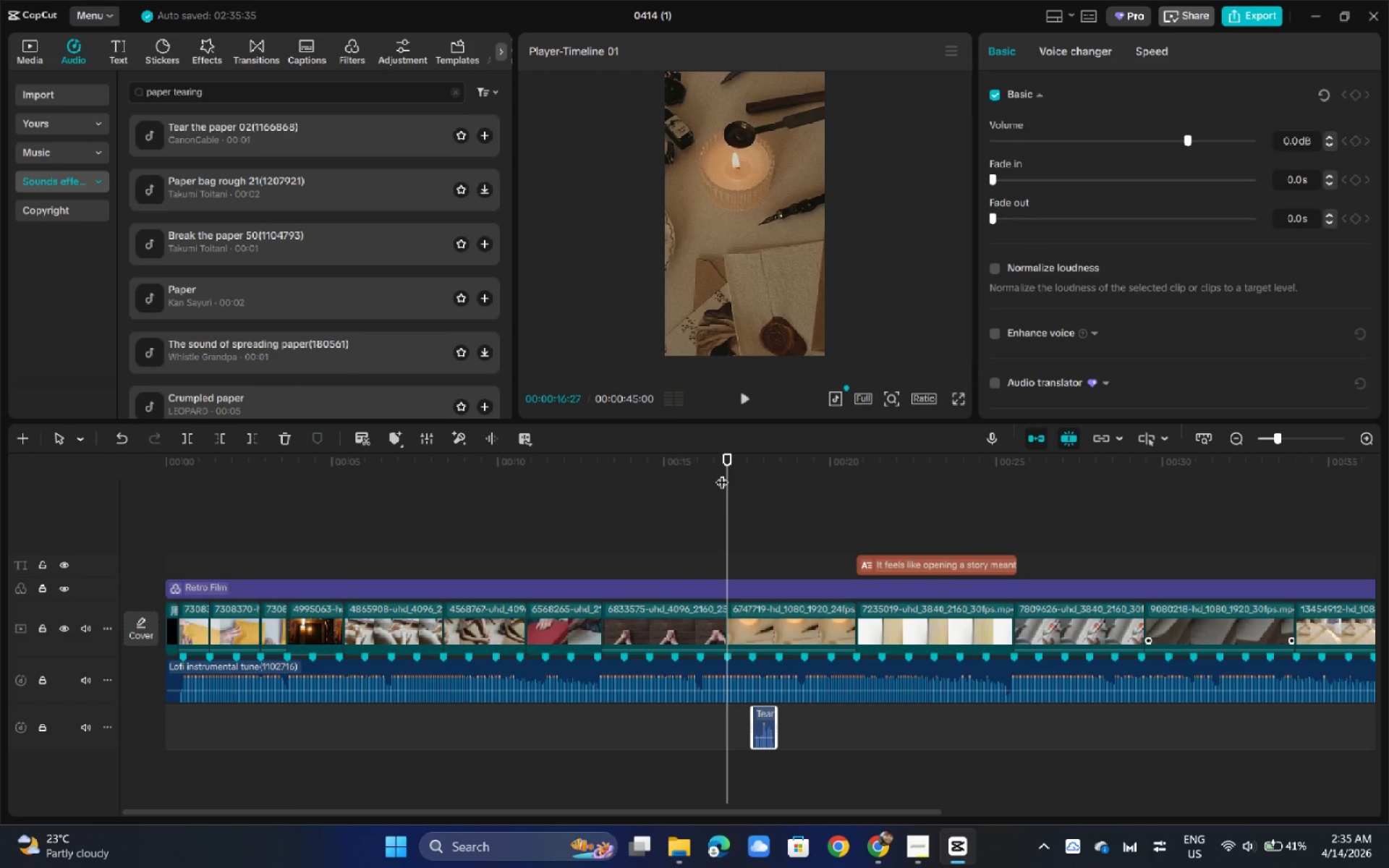 
key(Space)
 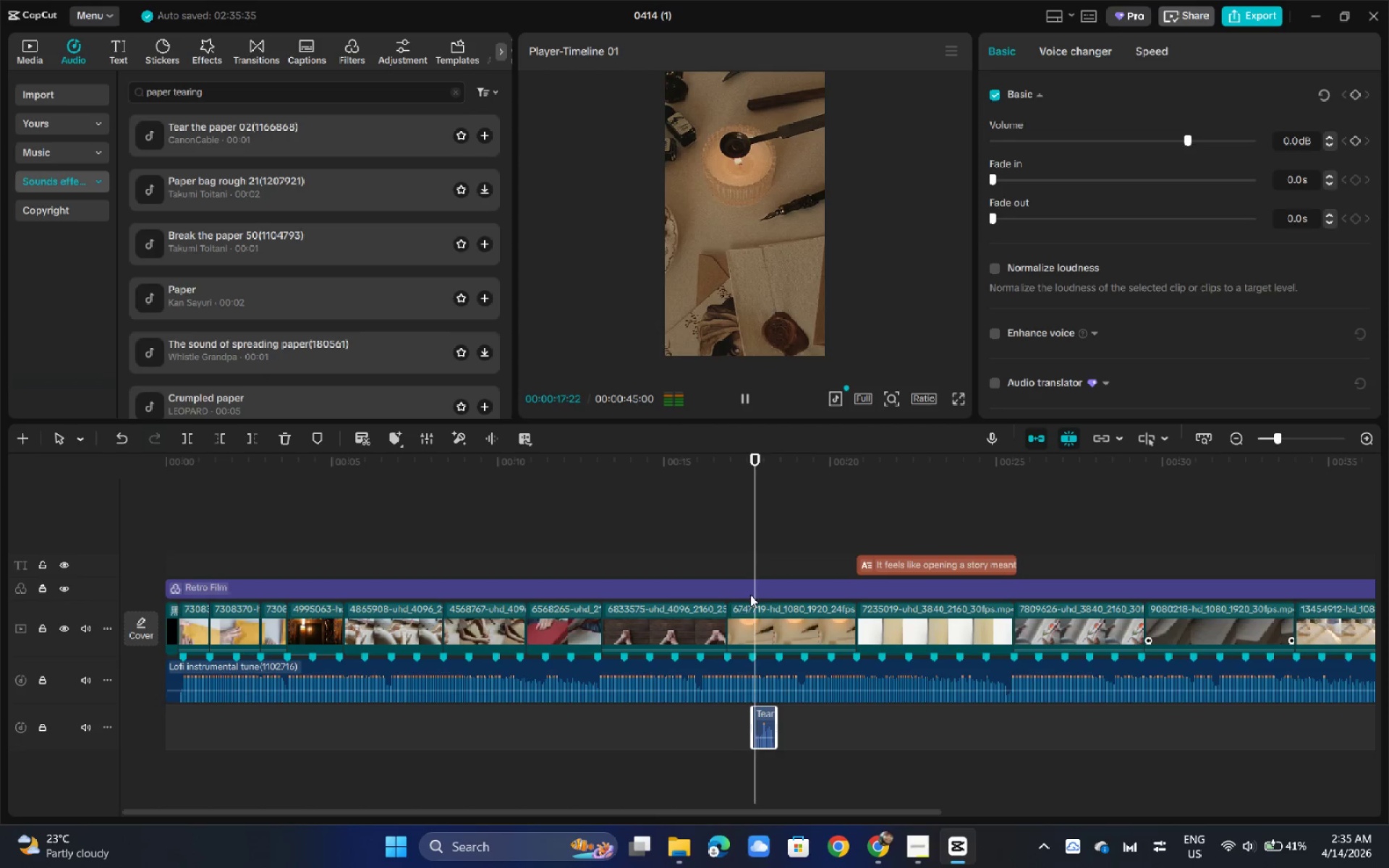 
key(Space)
 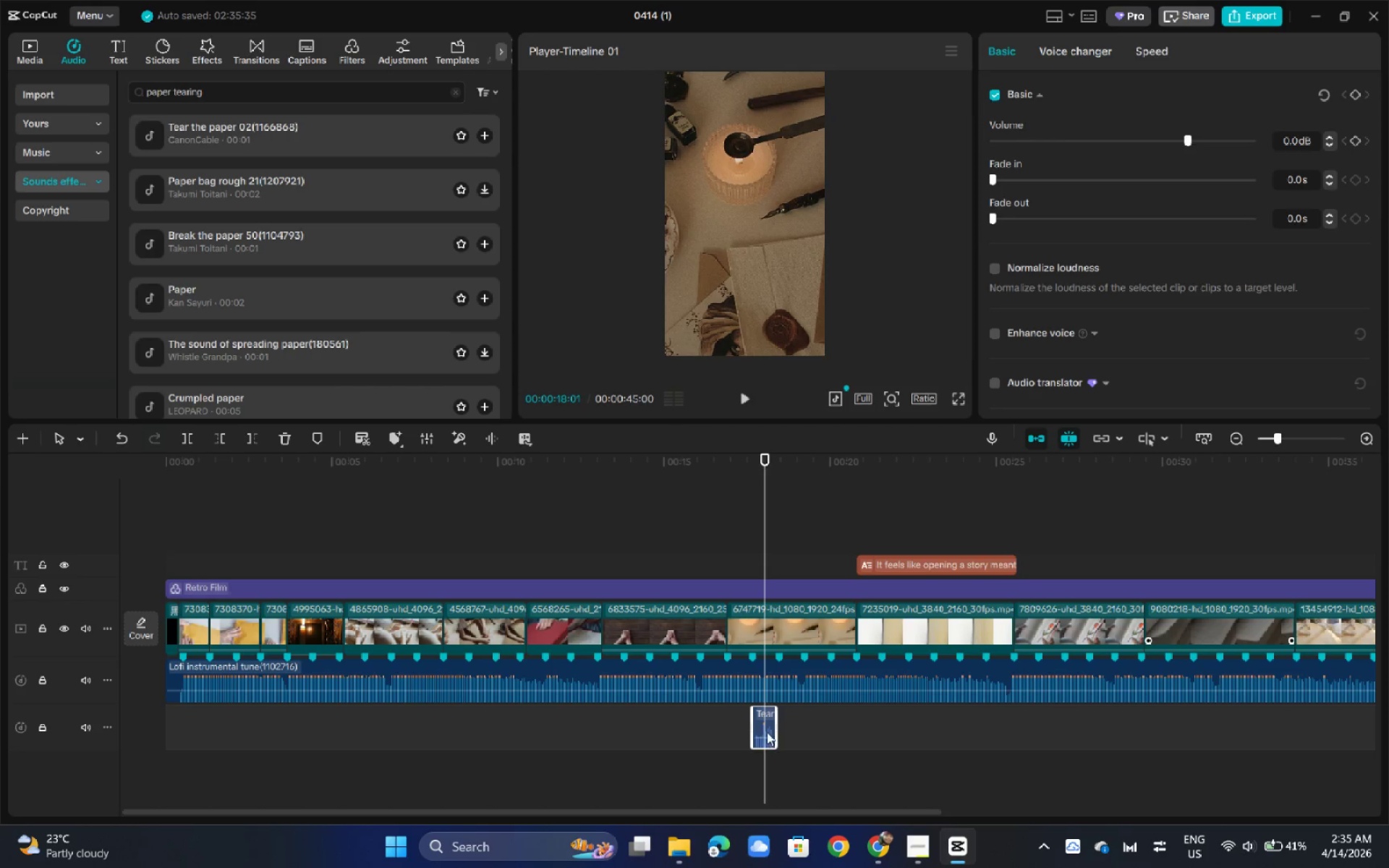 
left_click_drag(start_coordinate=[767, 731], to_coordinate=[458, 723])
 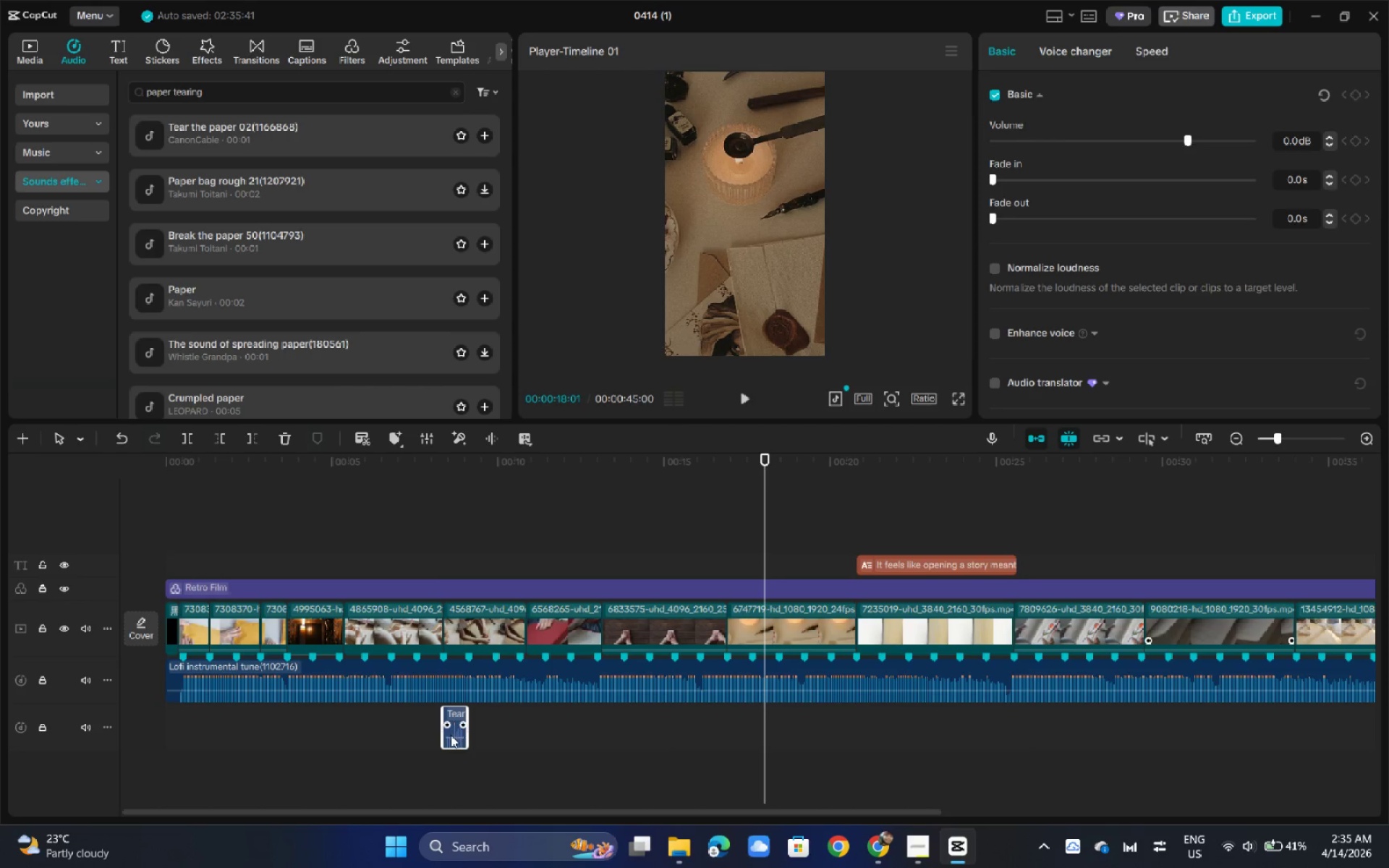 
left_click_drag(start_coordinate=[451, 735], to_coordinate=[484, 733])
 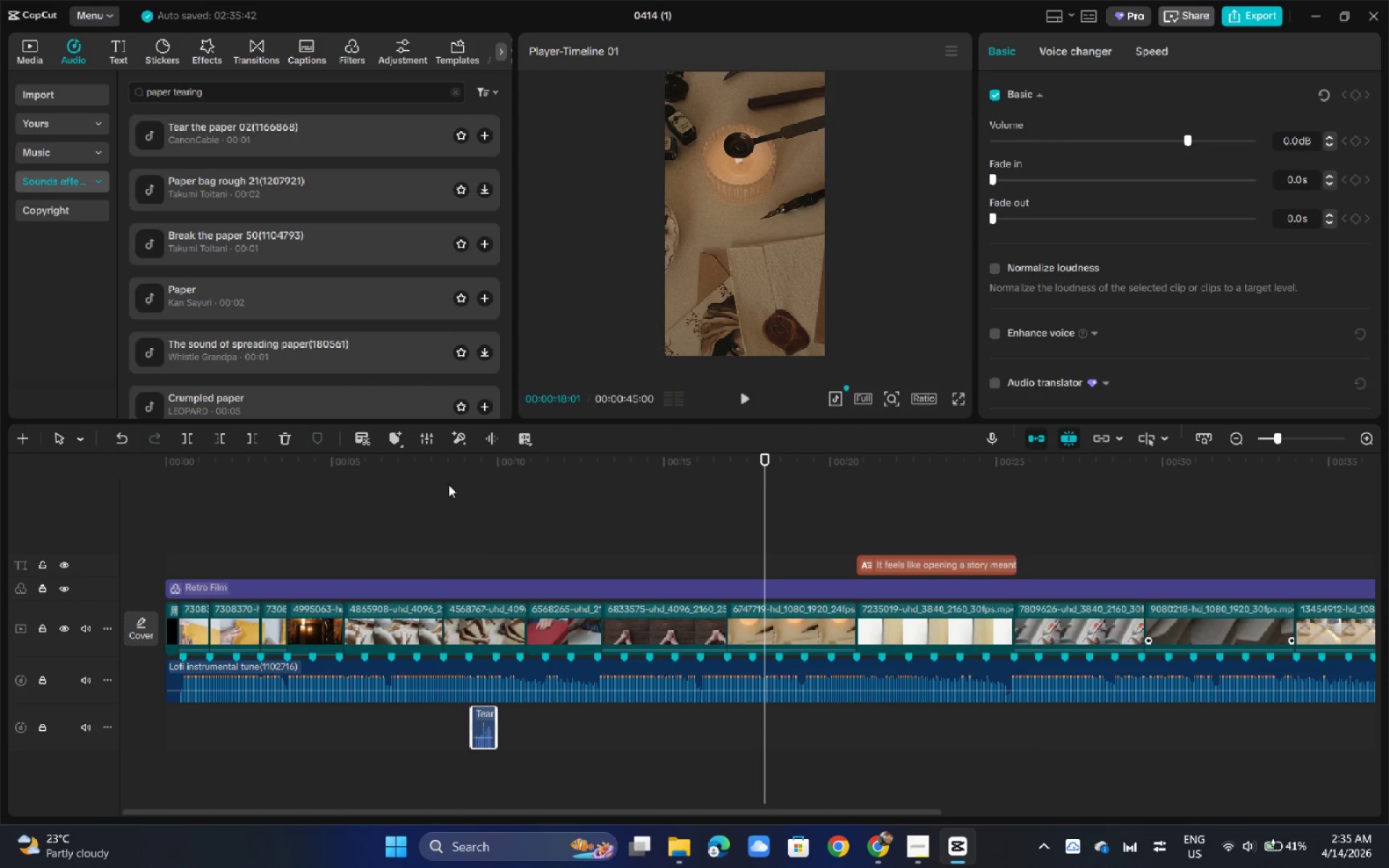 
left_click([443, 476])
 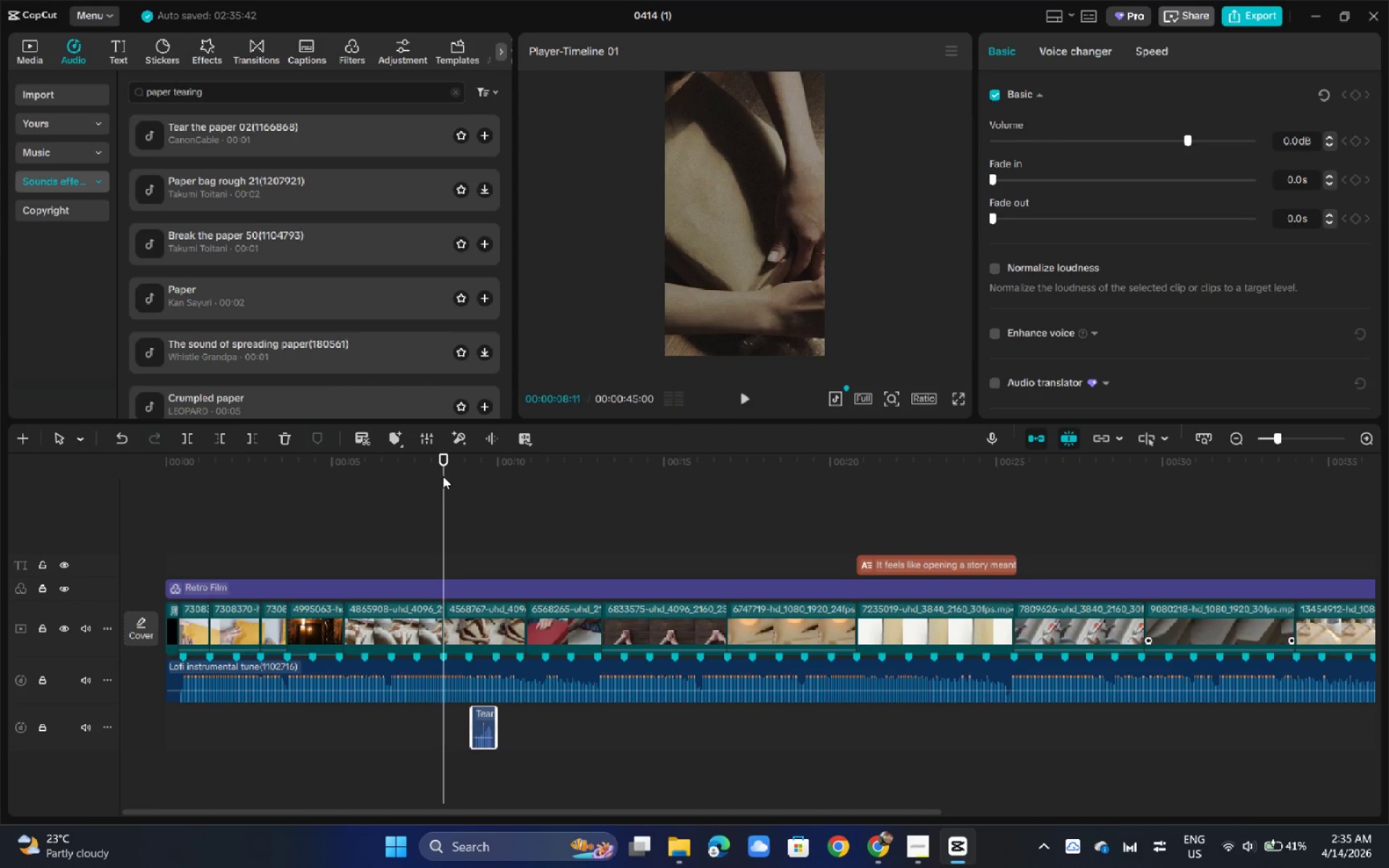 
key(Space)
 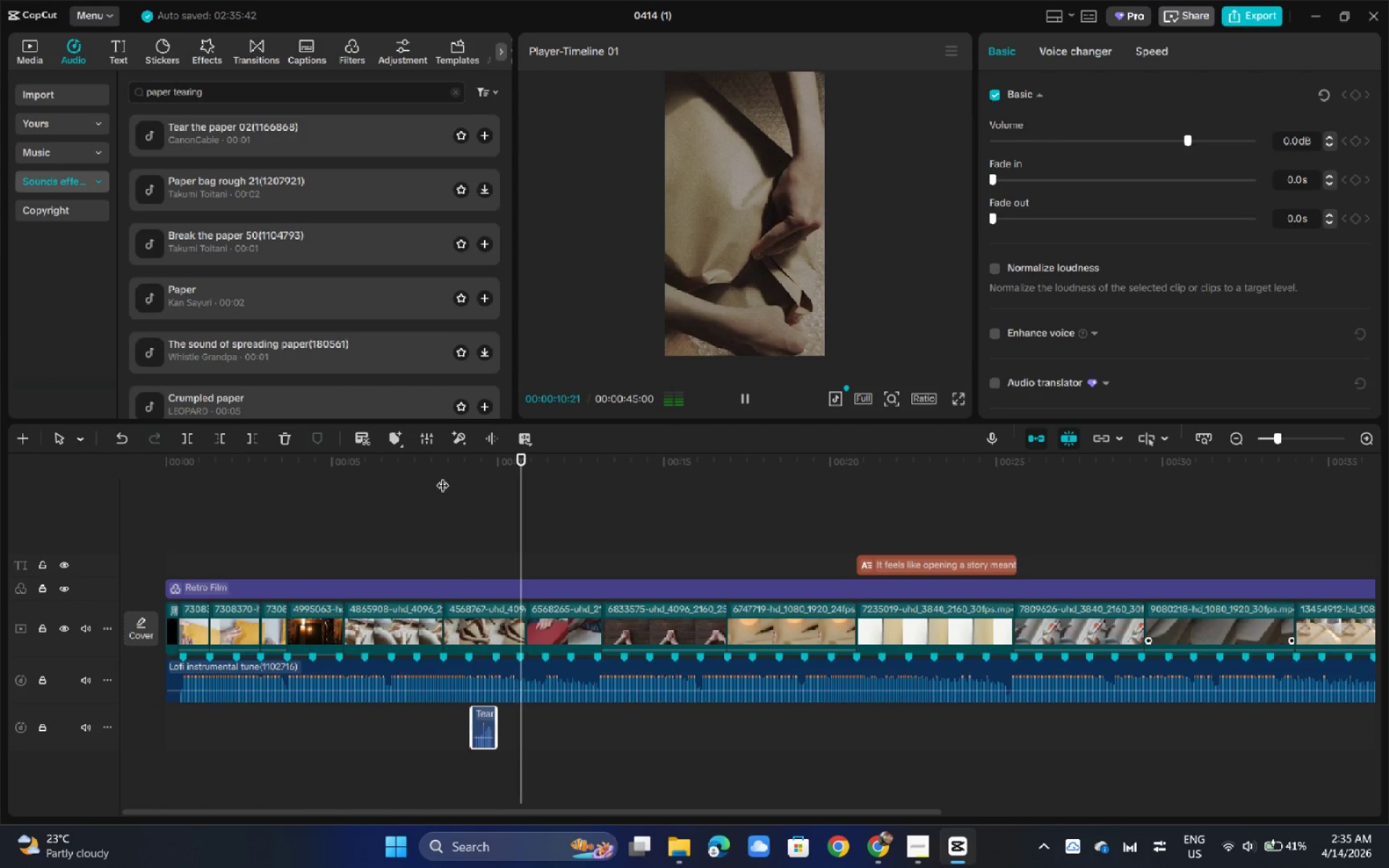 
key(Space)
 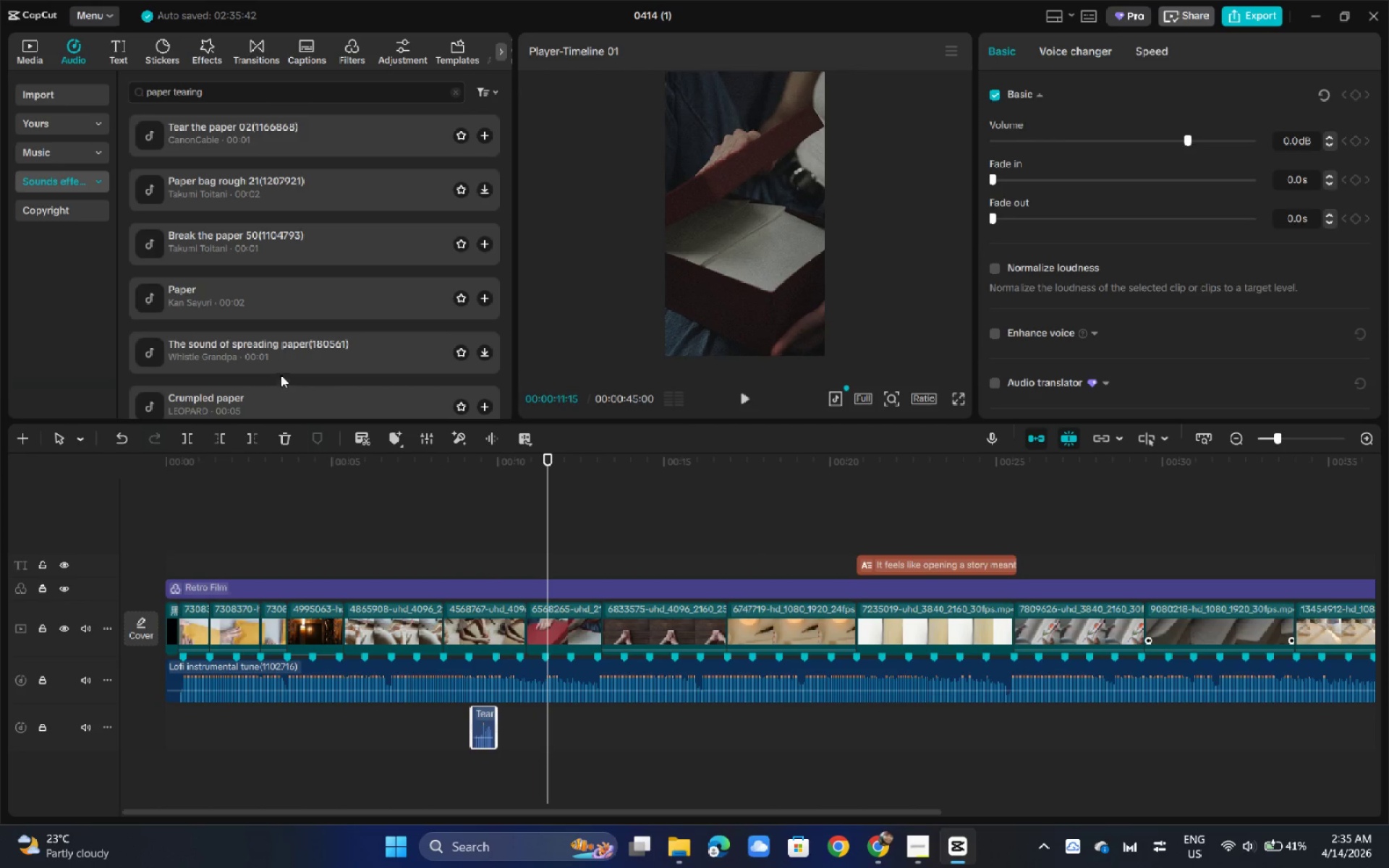 
left_click_drag(start_coordinate=[253, 98], to_coordinate=[59, 88])
 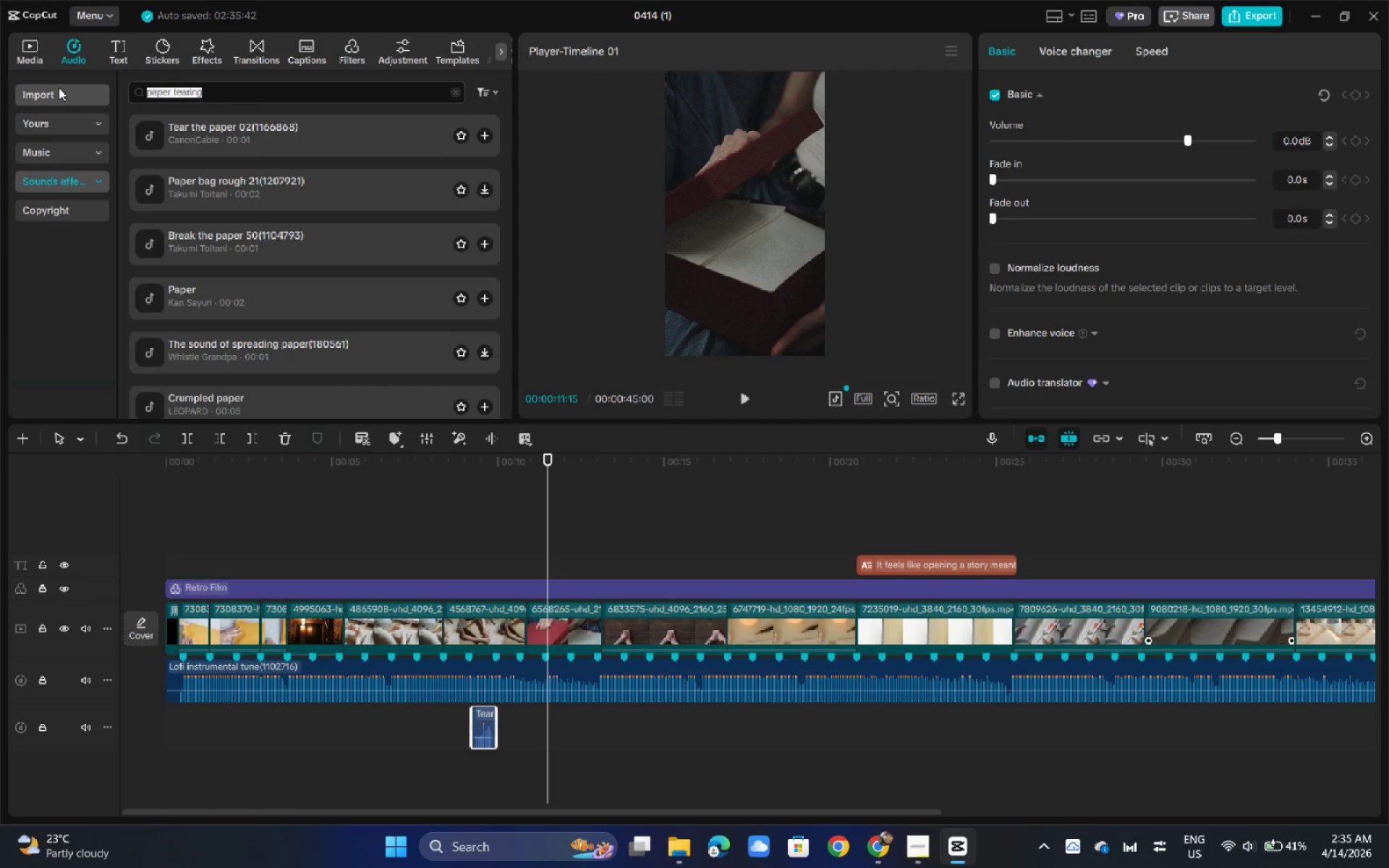 
type(b;x)
key(Backspace)
key(Backspace)
type(x)
key(Backspace)
type(px)
 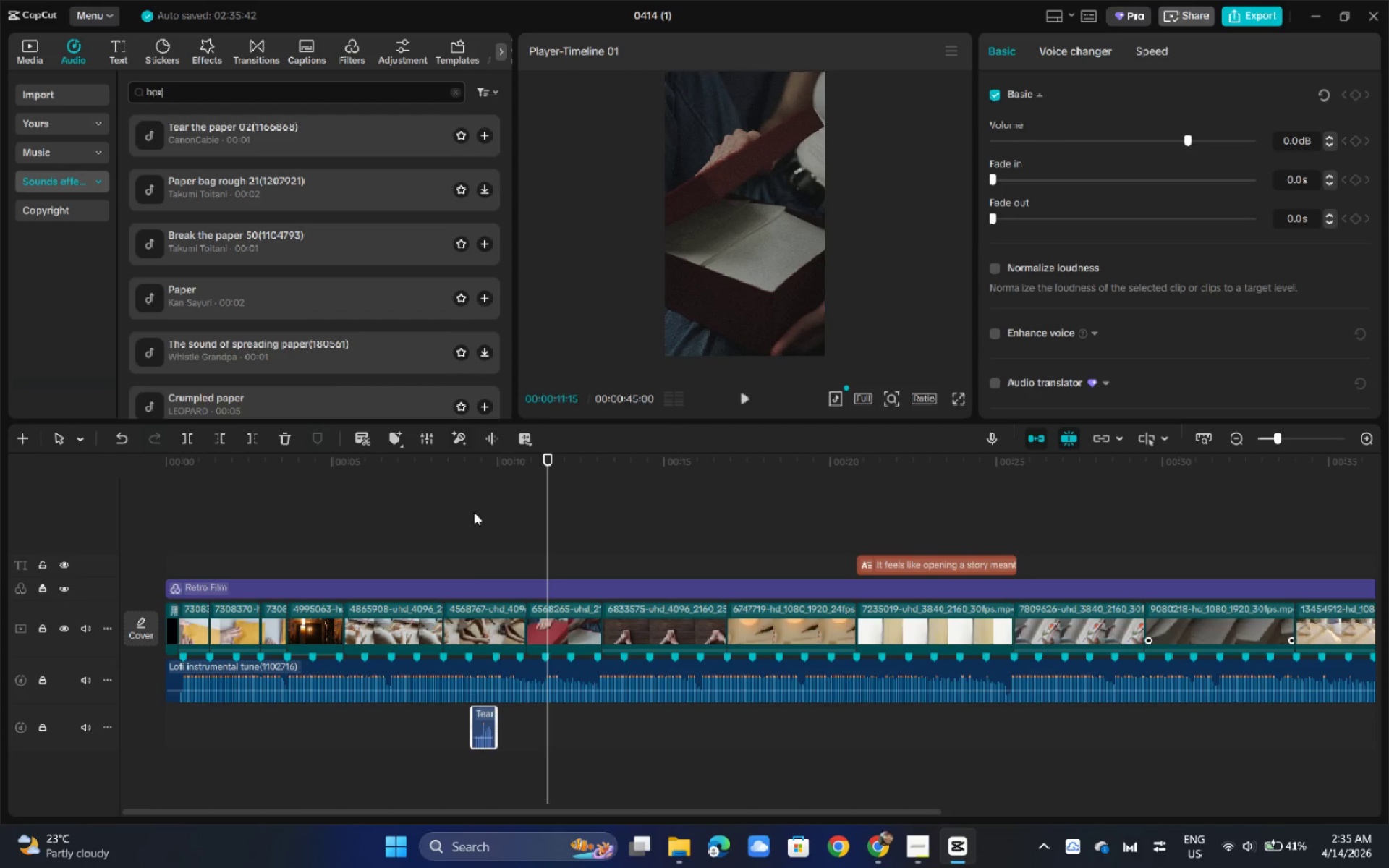 
left_click([492, 674])
 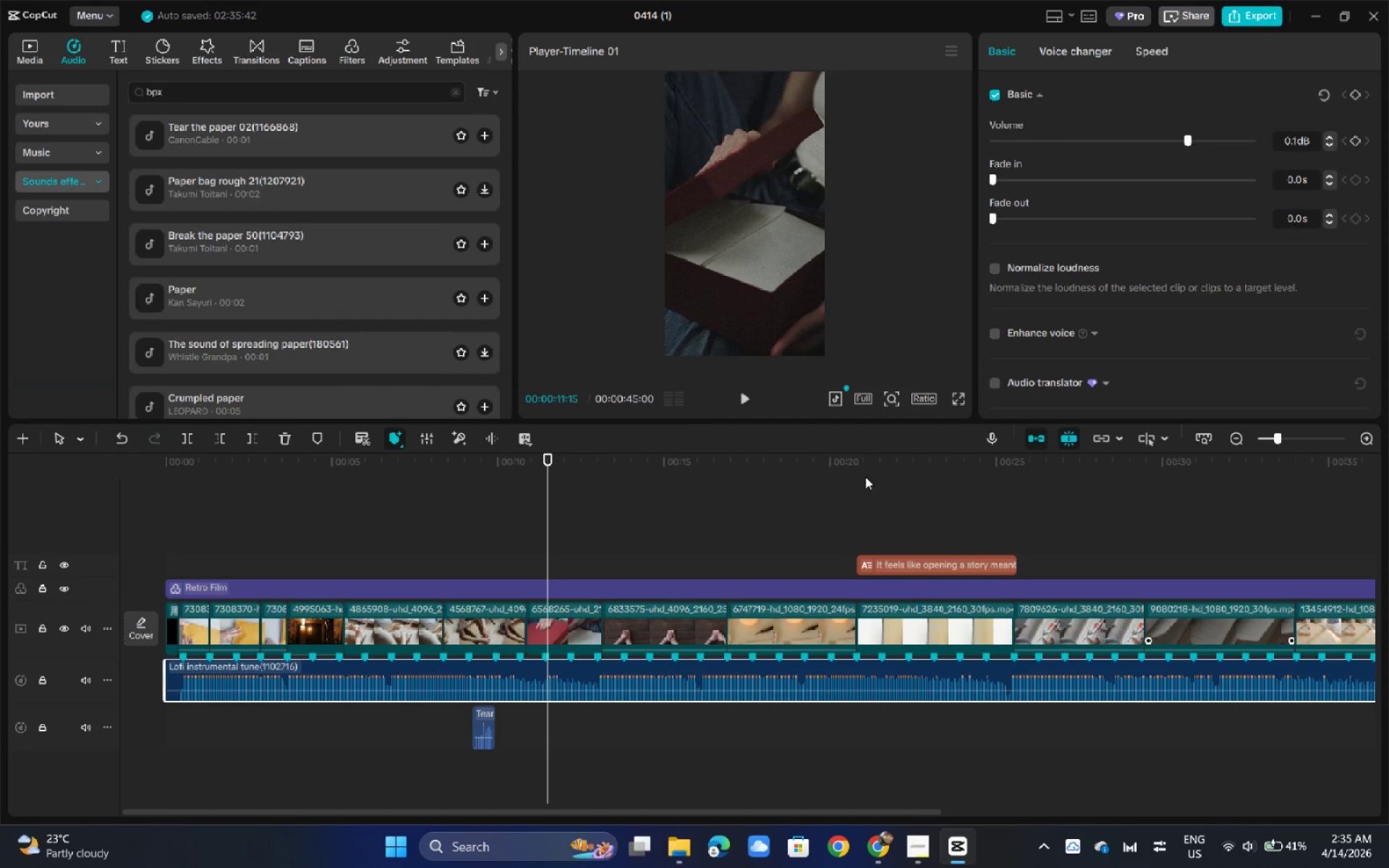 
left_click_drag(start_coordinate=[1191, 142], to_coordinate=[1127, 132])
 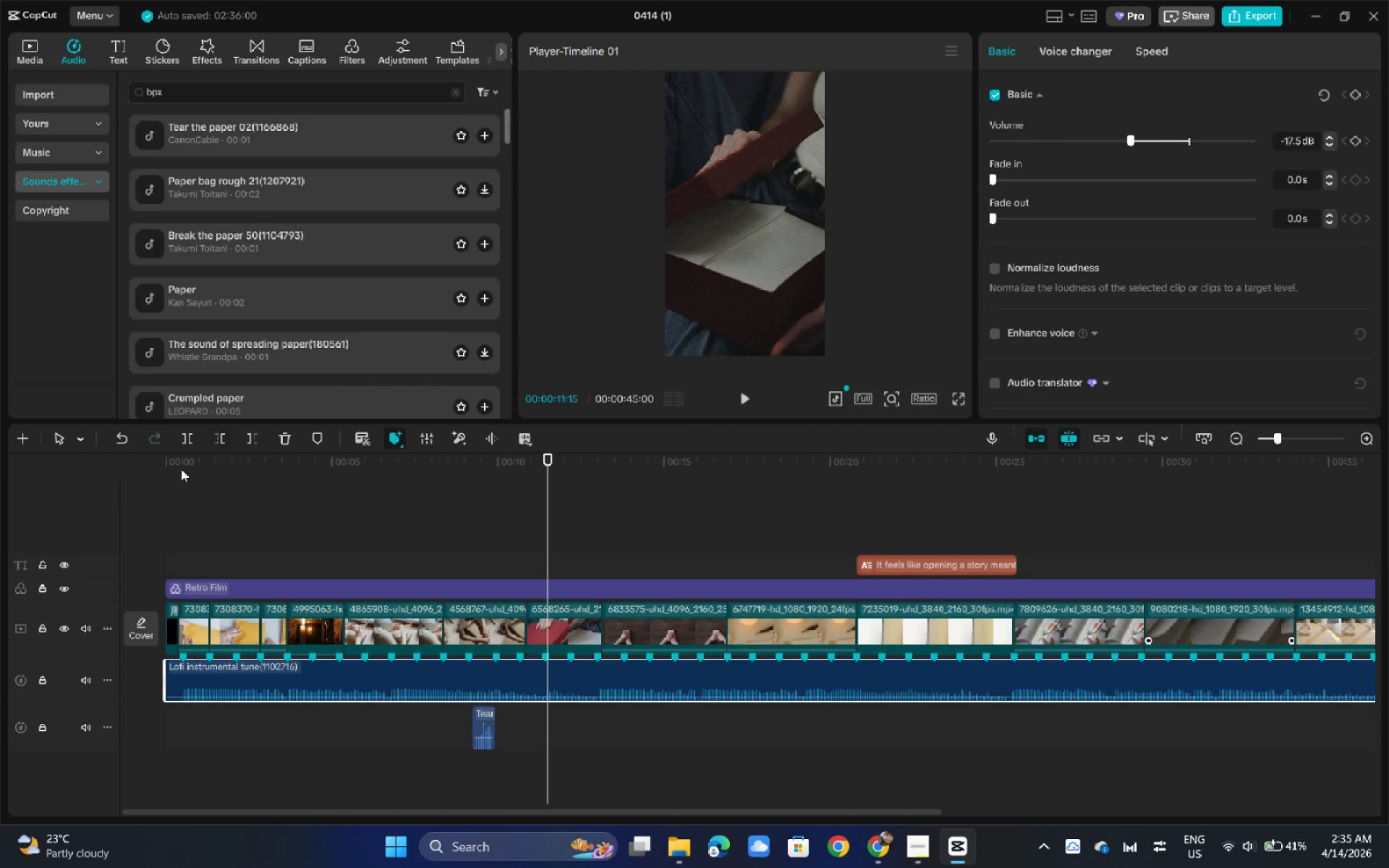 
left_click([182, 468])
 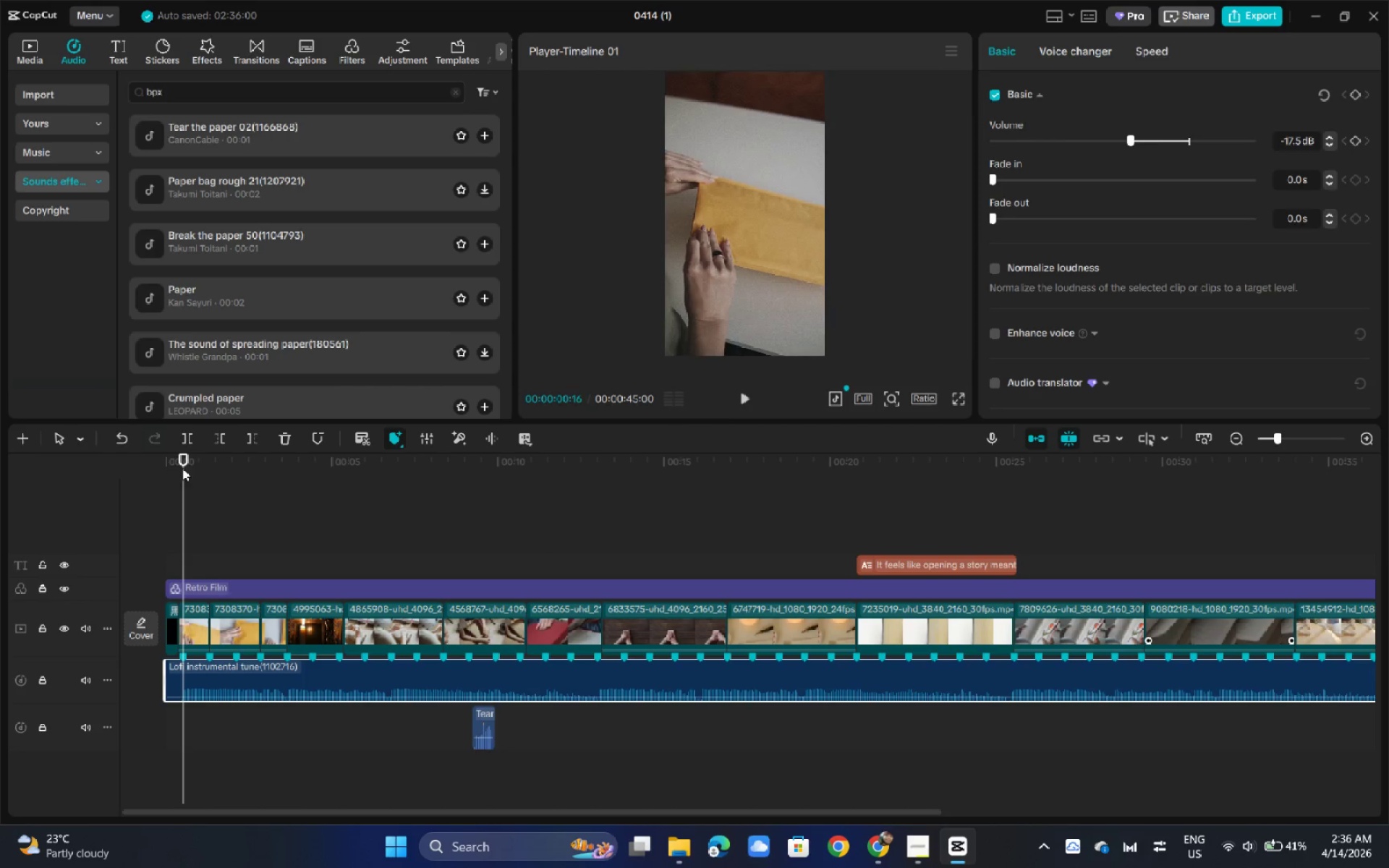 
key(Space)
 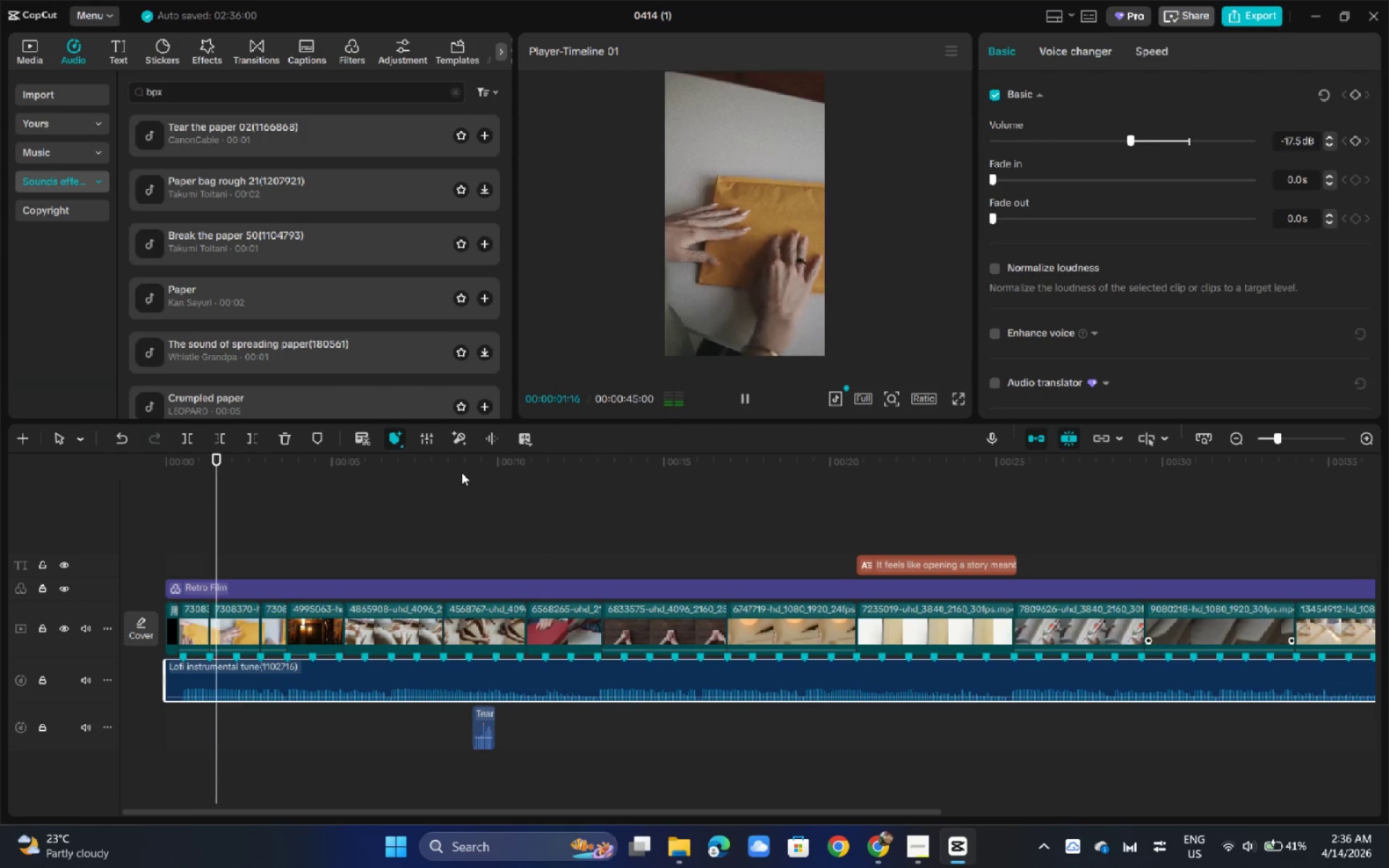 
key(Space)
 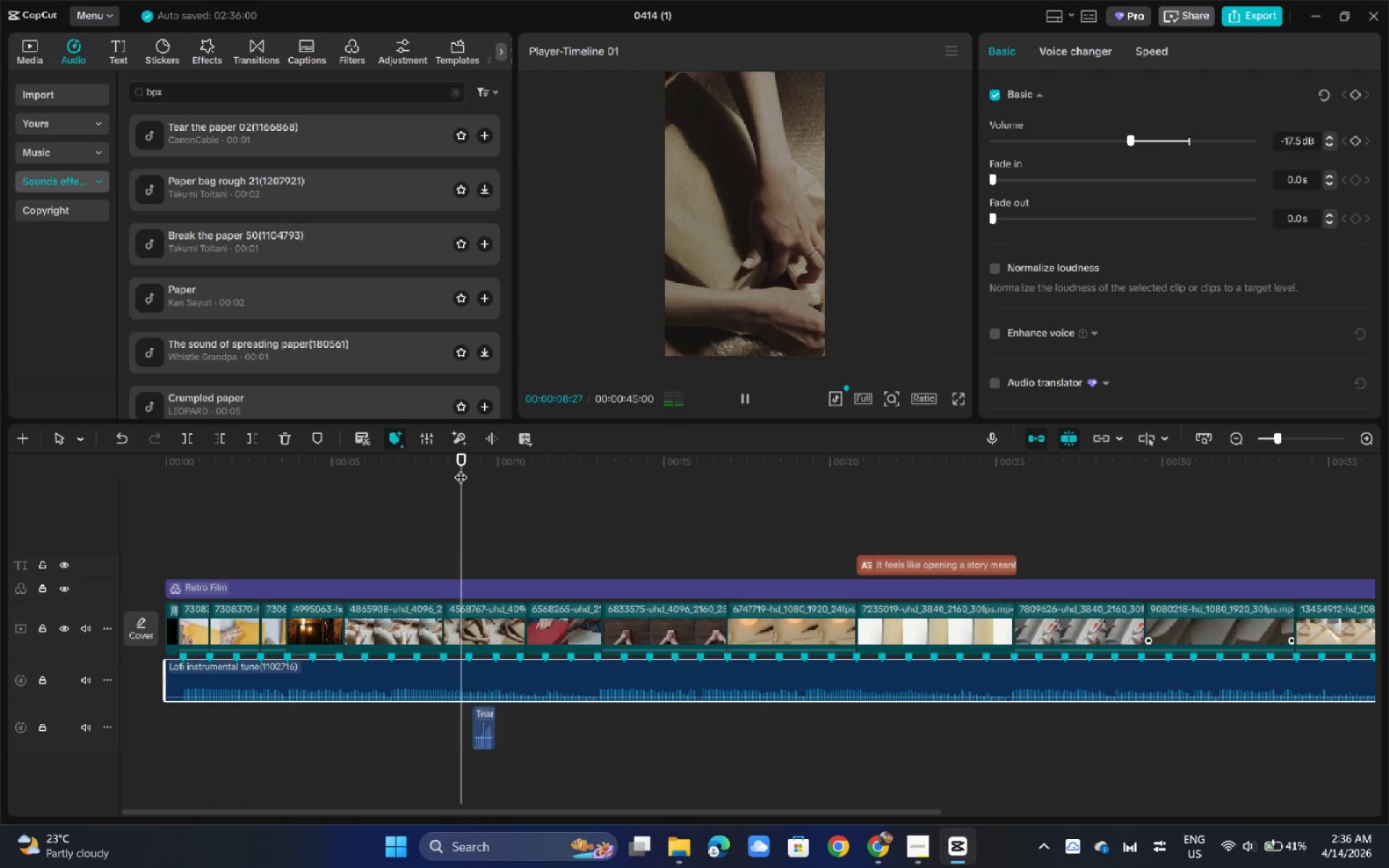 
key(Space)
 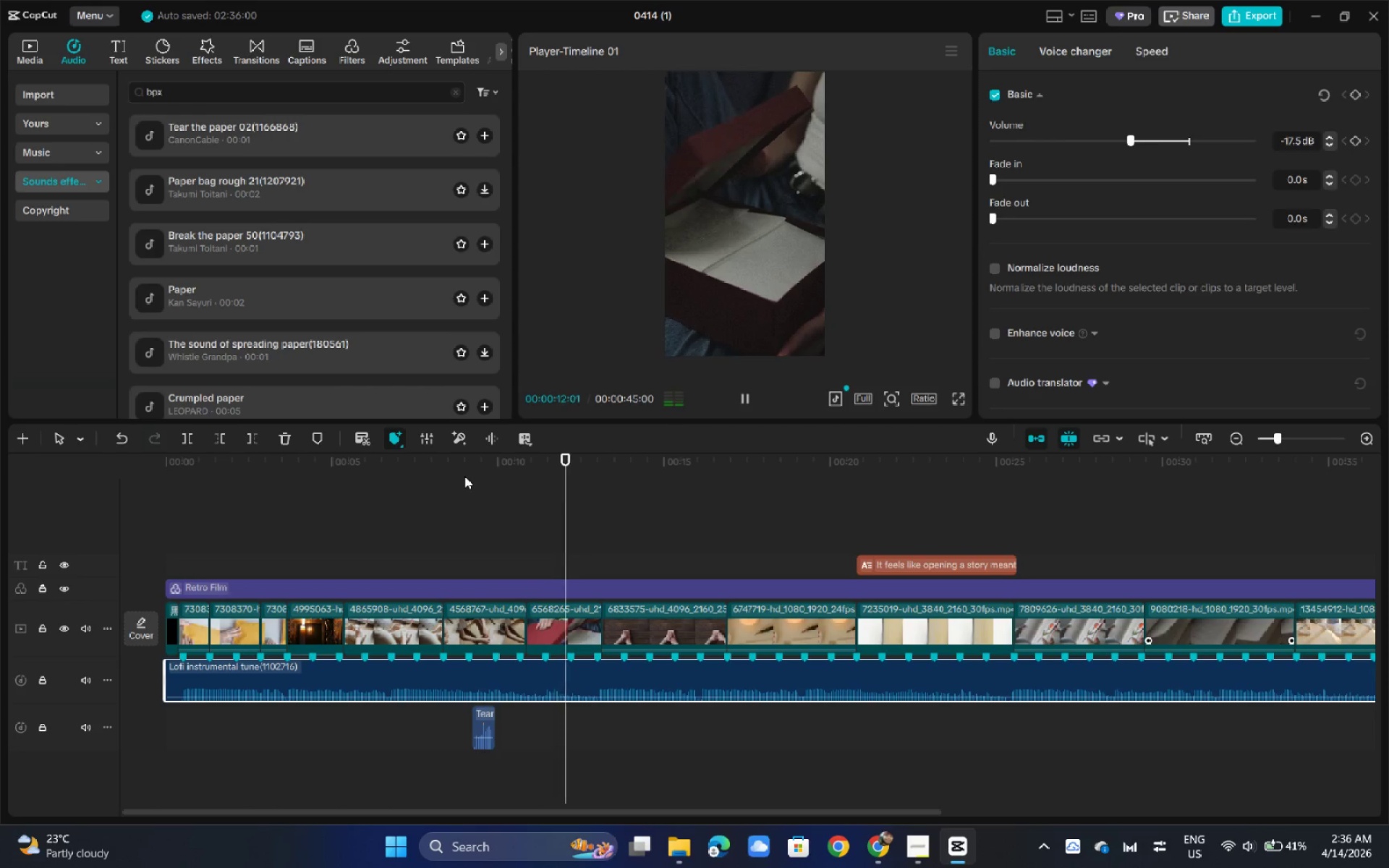 
key(Space)
 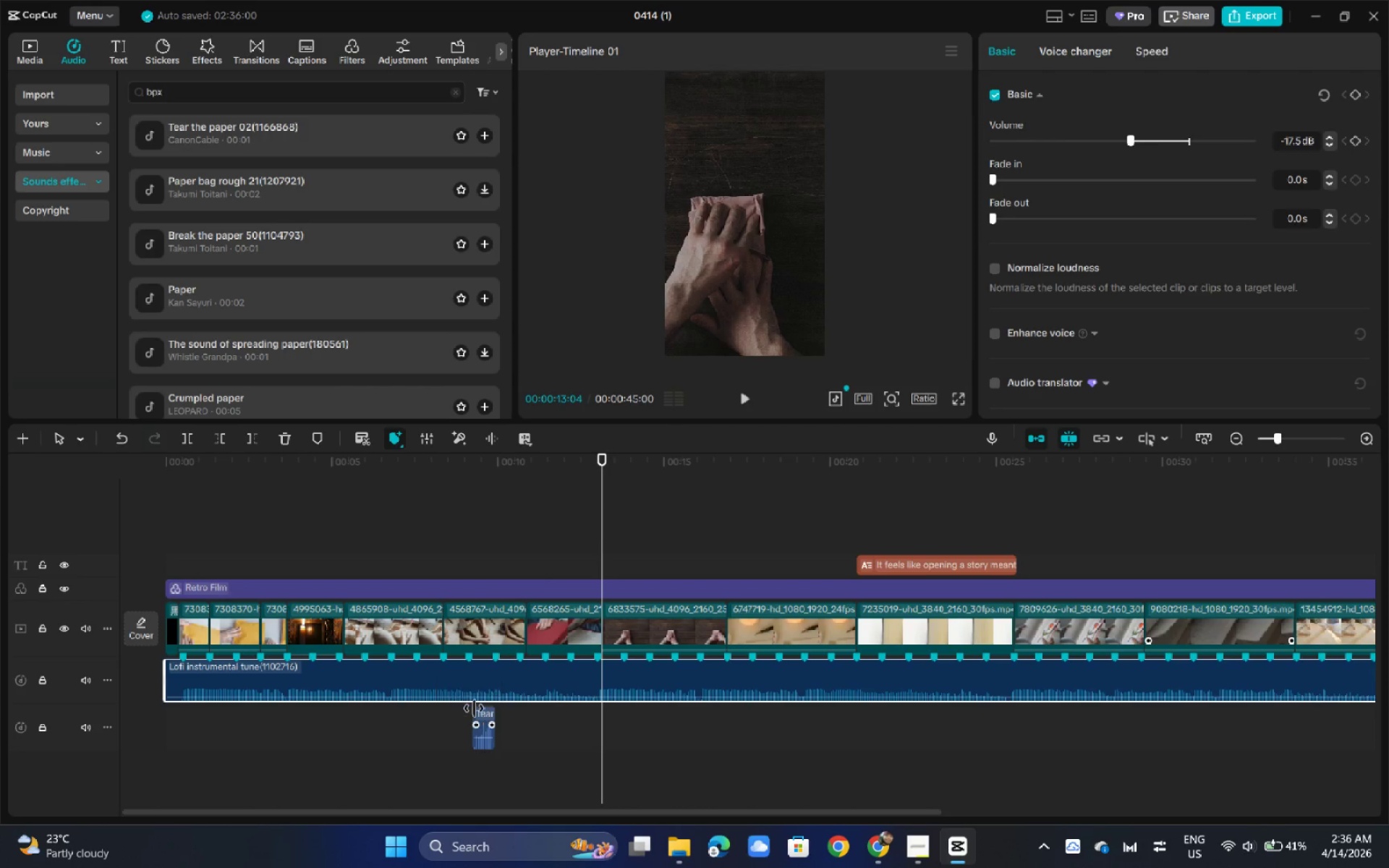 
left_click([477, 712])
 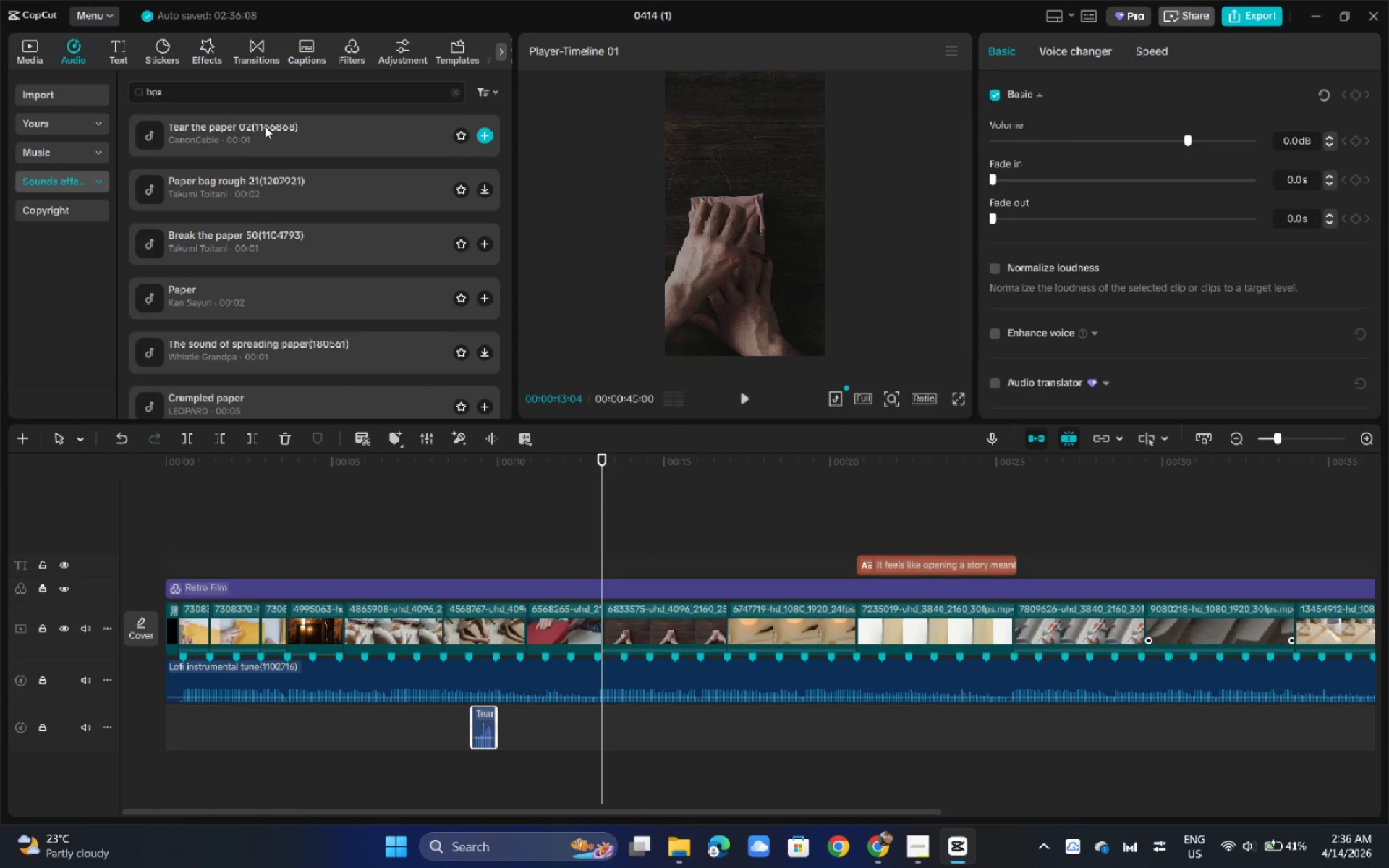 
wait(12.88)
 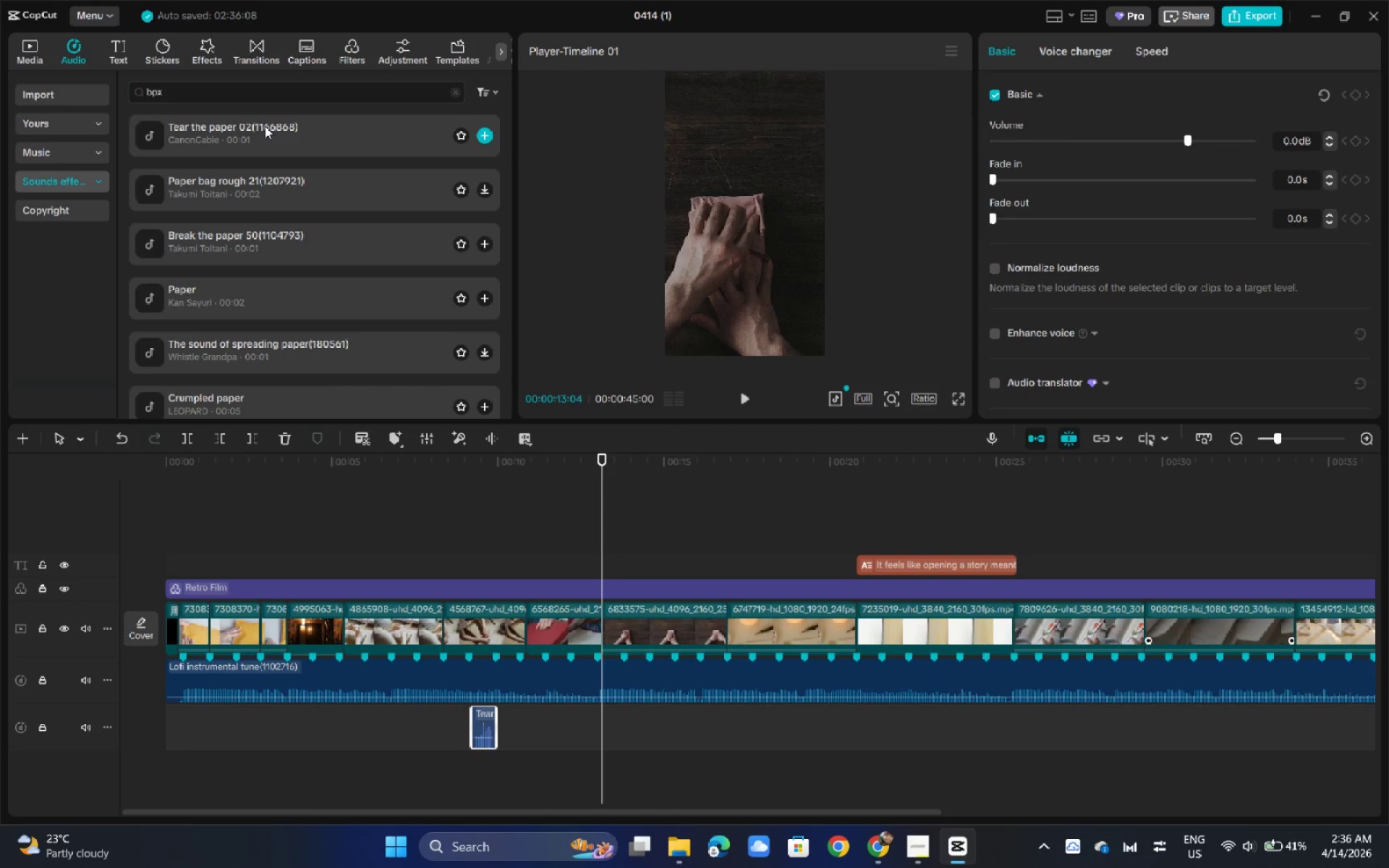 
left_click_drag(start_coordinate=[251, 102], to_coordinate=[88, 109])
 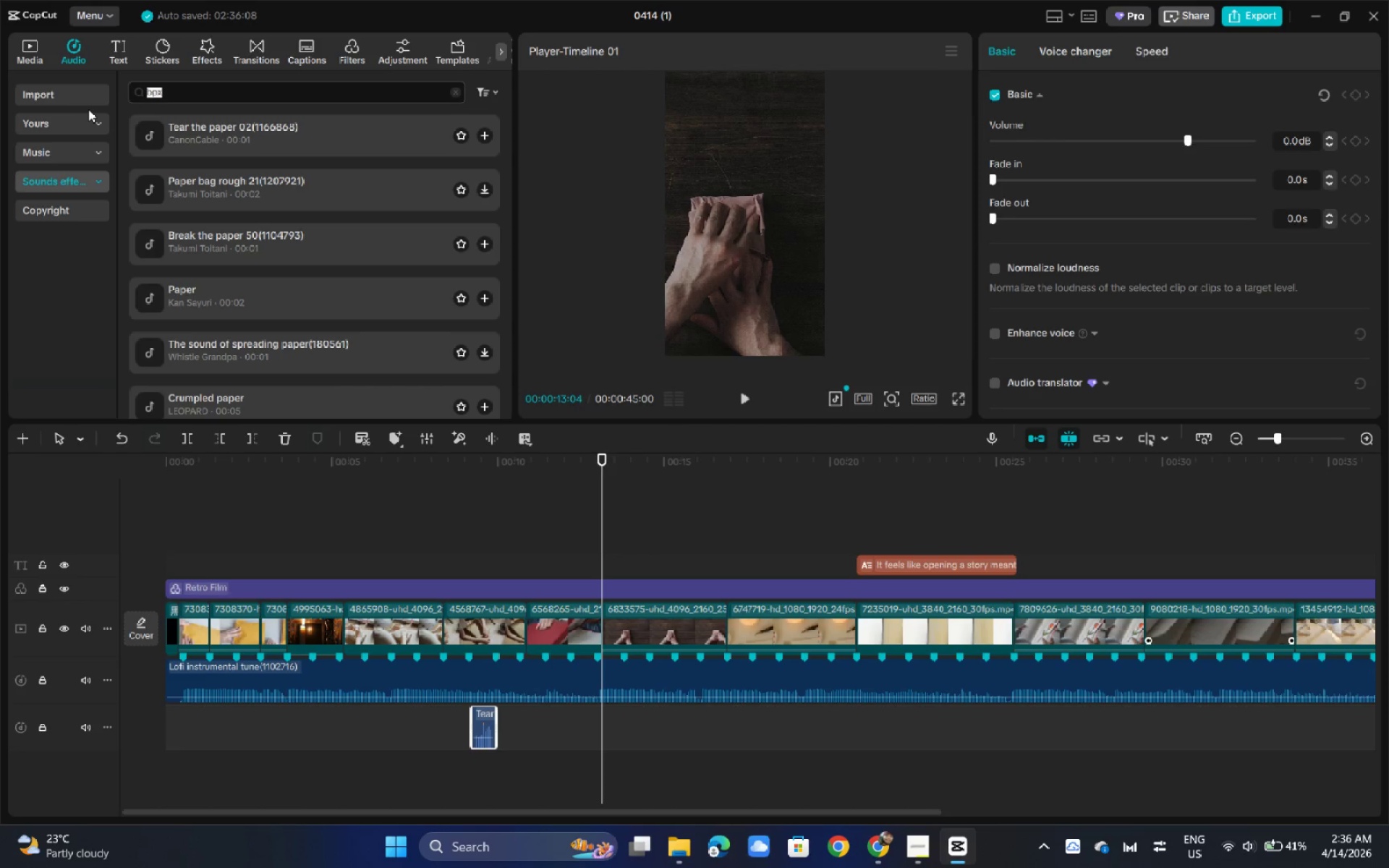 
type(,a)
key(Backspace)
key(Backspace)
type(match t)
key(Backspace)
type(strole)
key(Backspace)
key(Backspace)
key(Backspace)
type(o)
key(Backspace)
type(ike)
 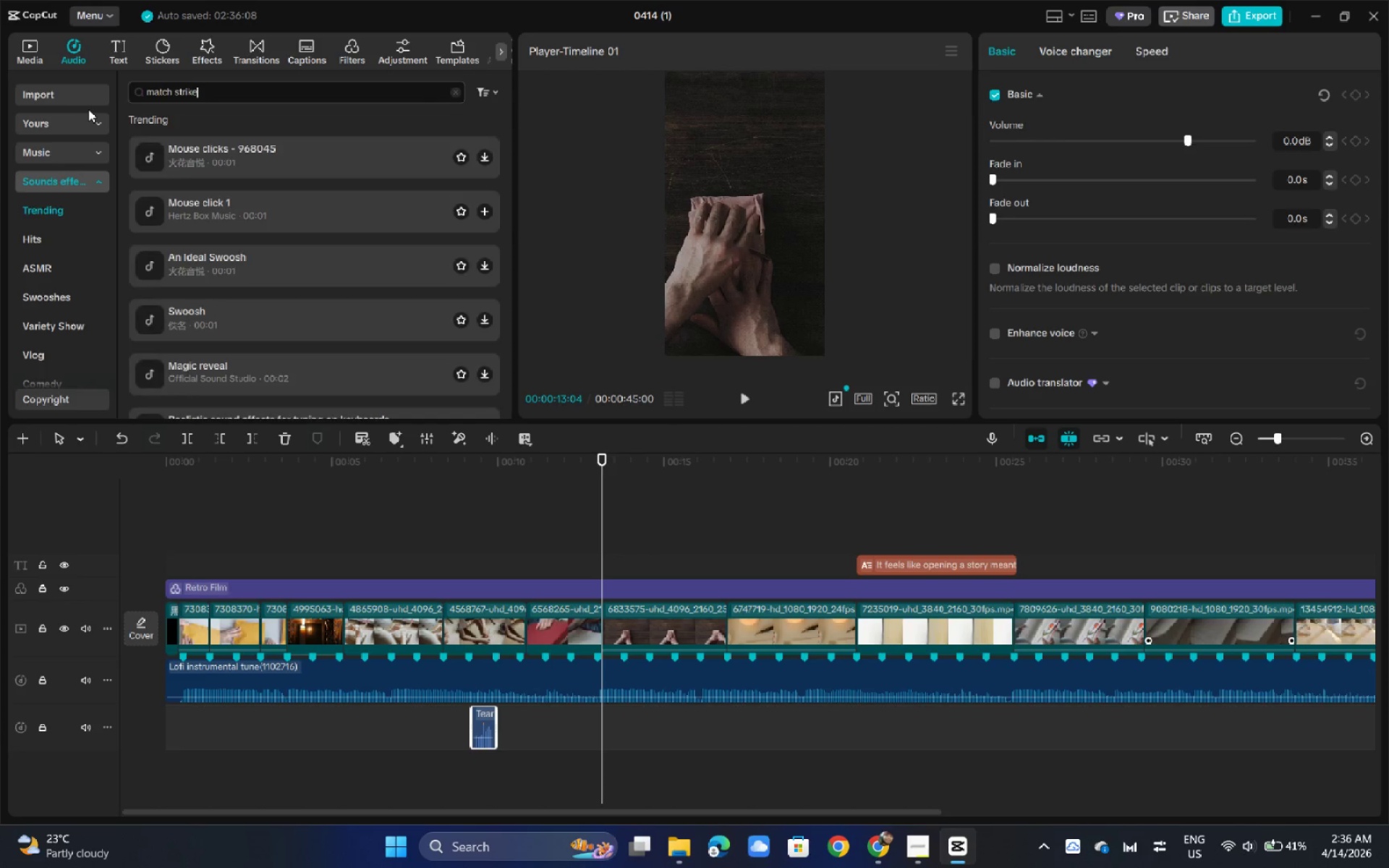 
key(Enter)
 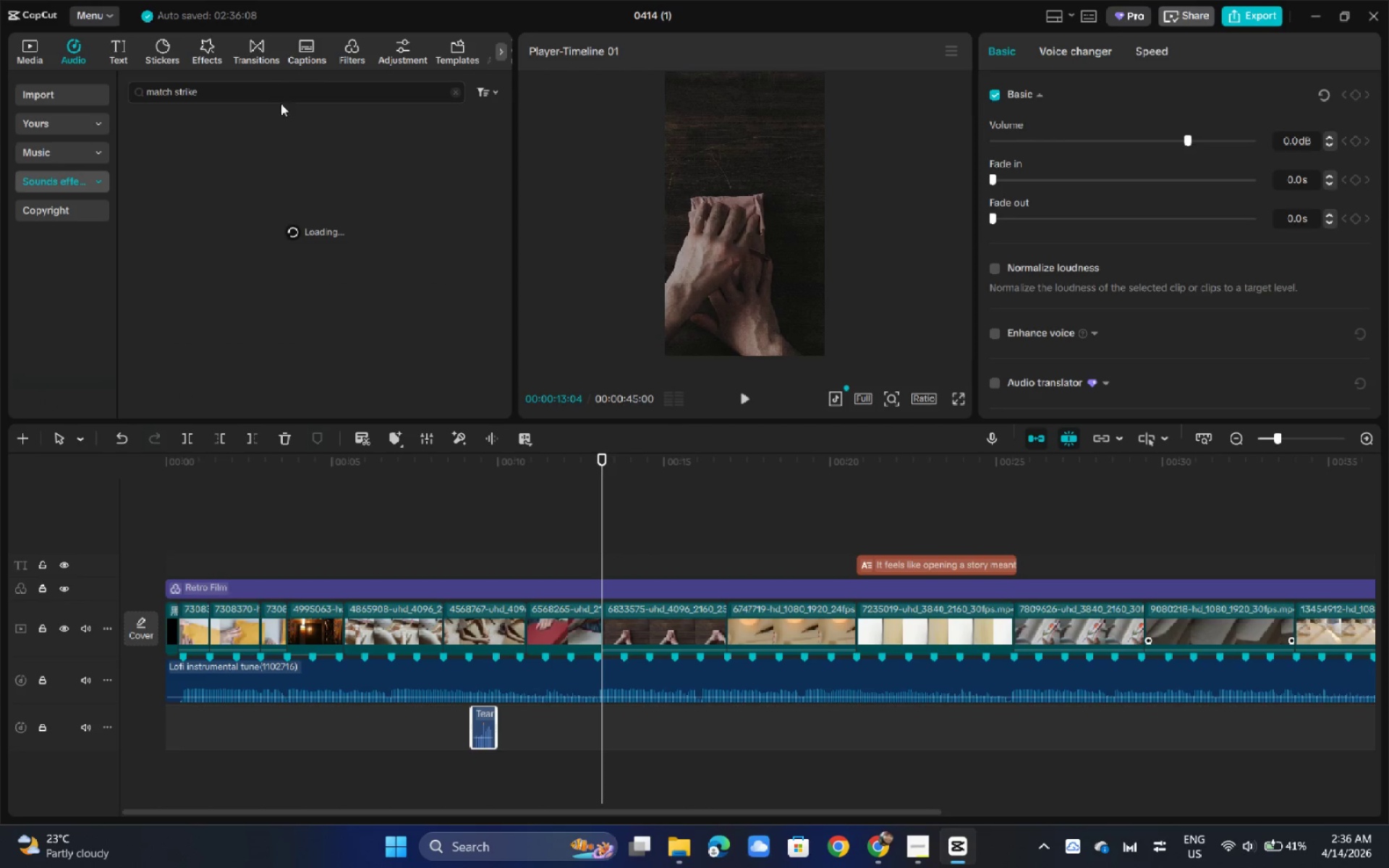 
left_click([274, 129])
 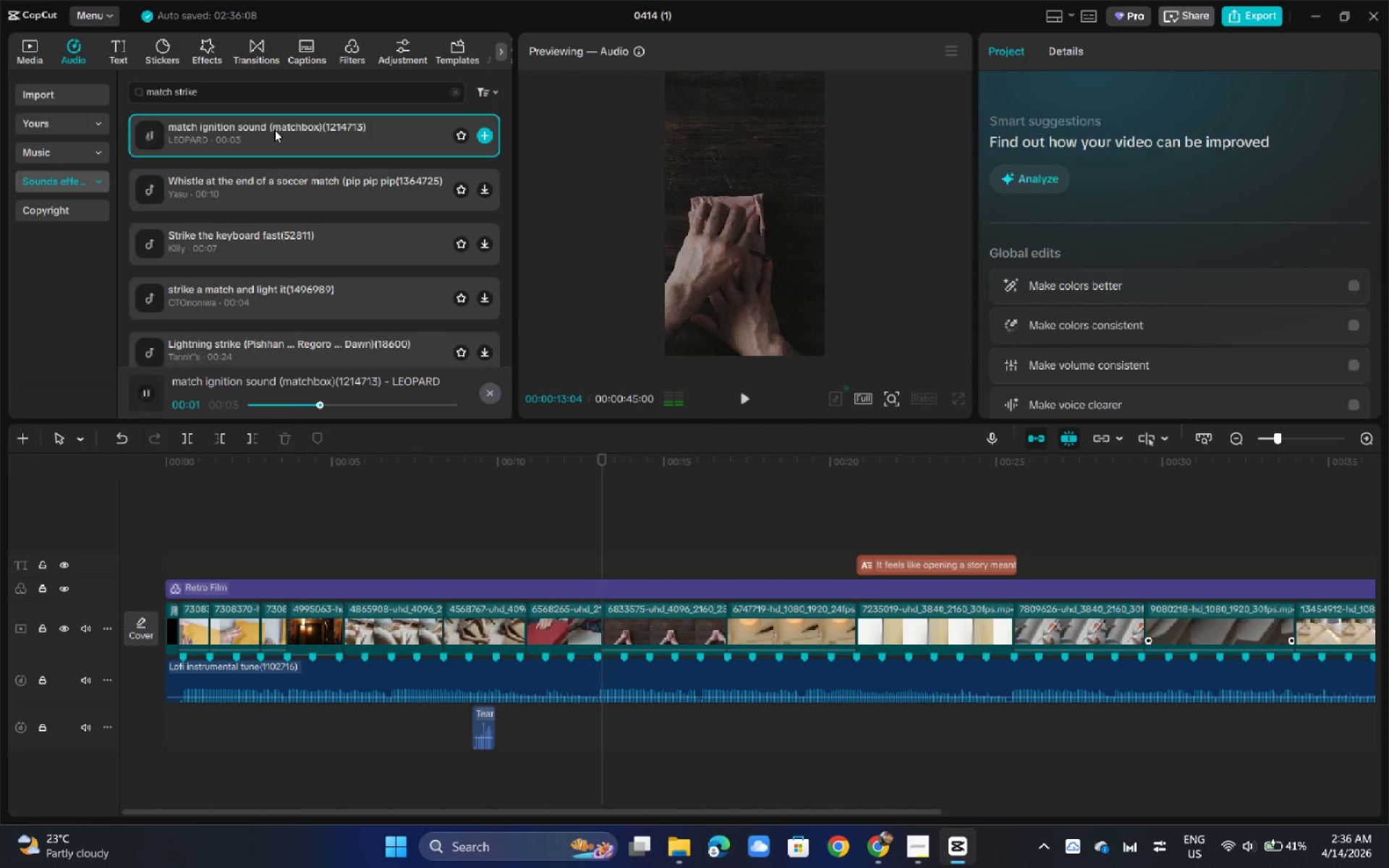 
left_click([249, 228])
 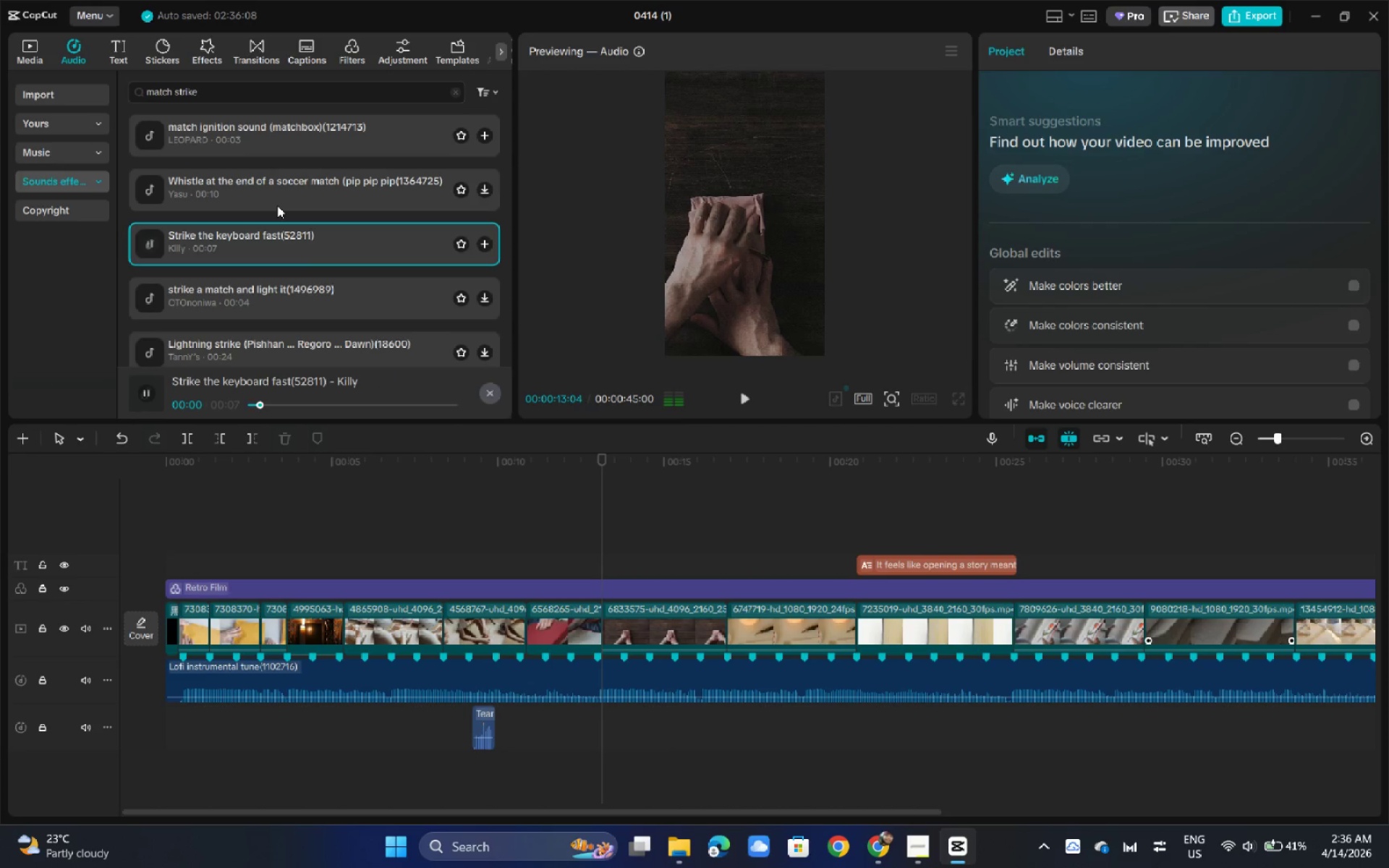 
left_click([283, 190])
 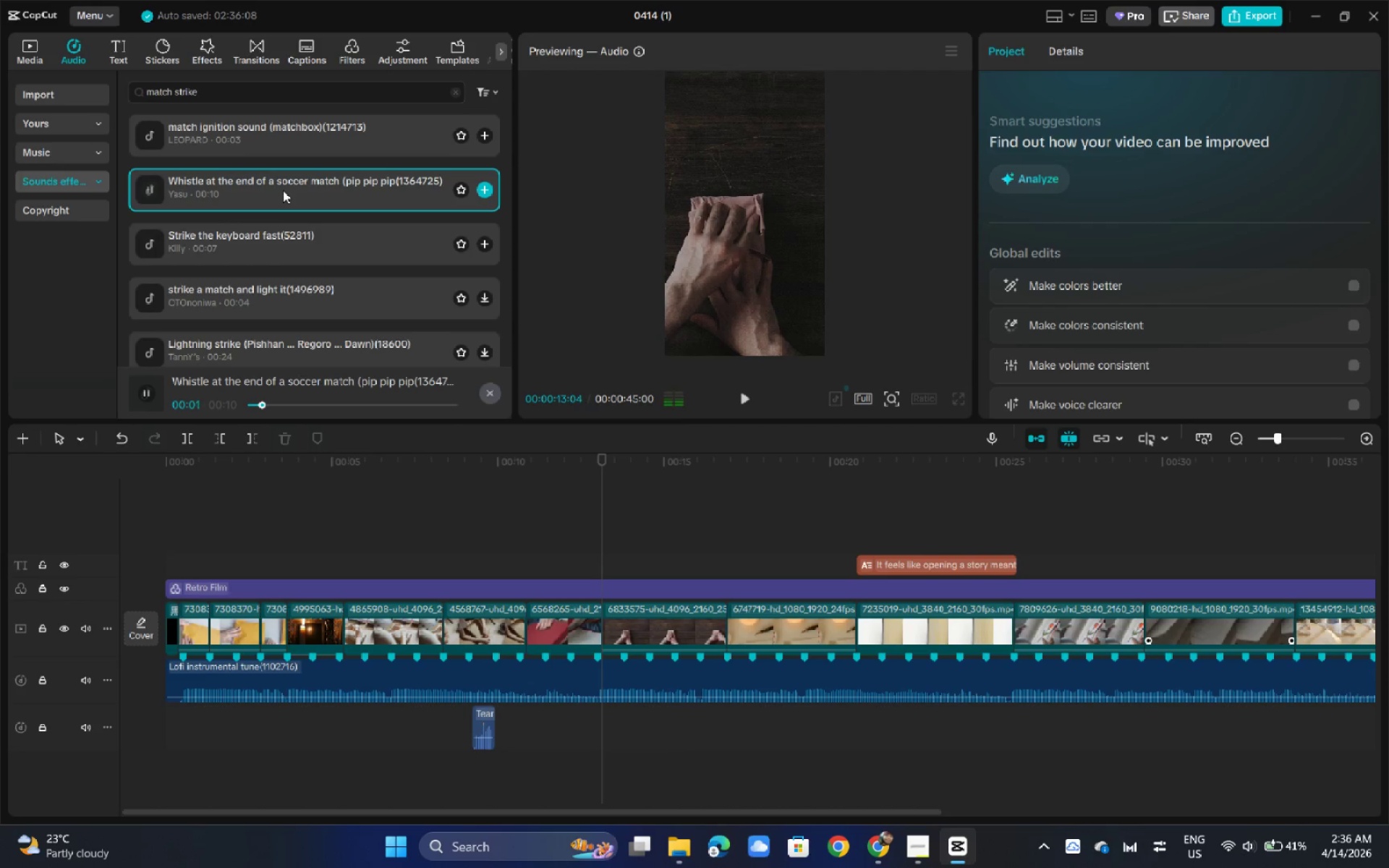 
left_click([242, 300])
 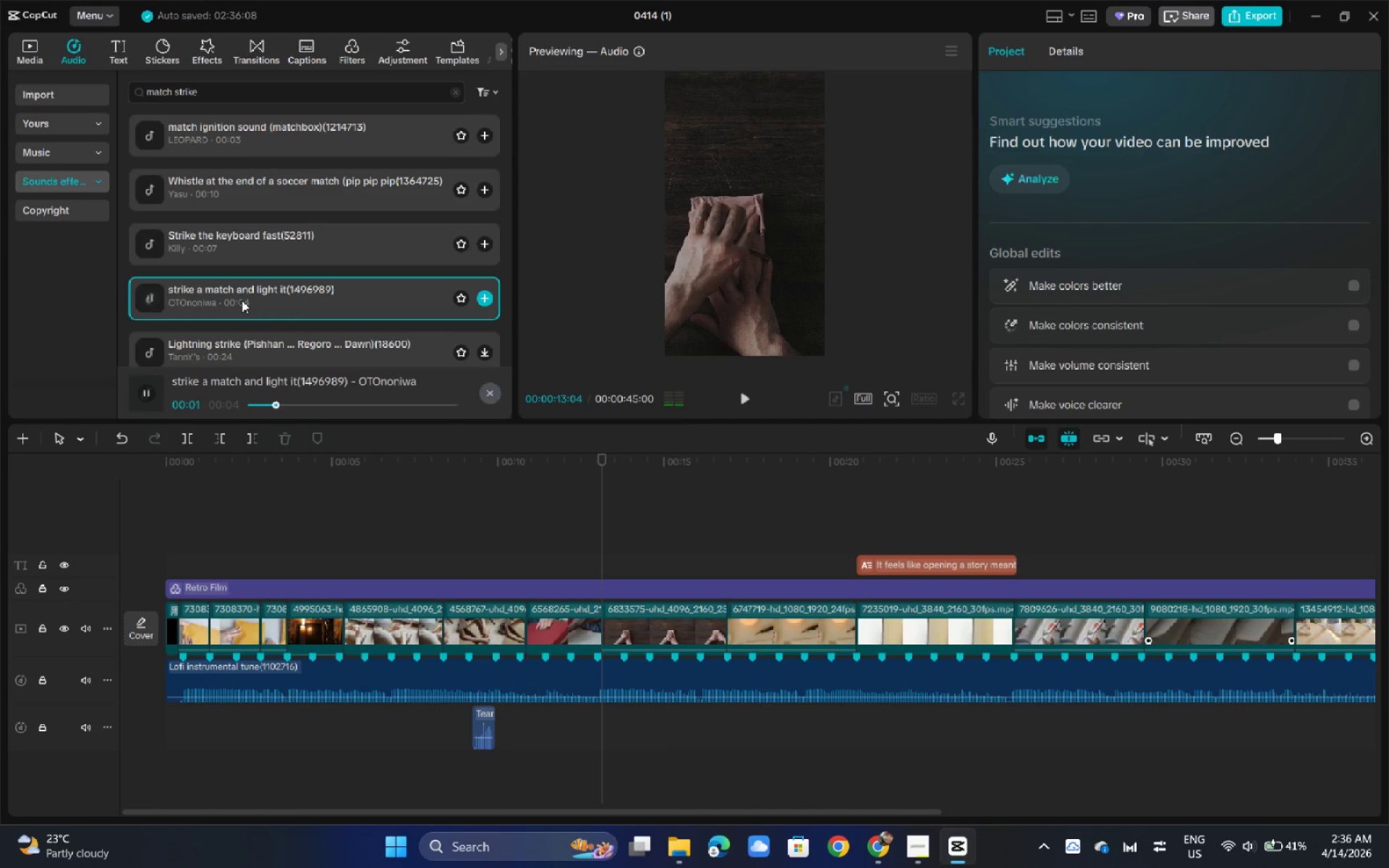 
left_click([232, 339])
 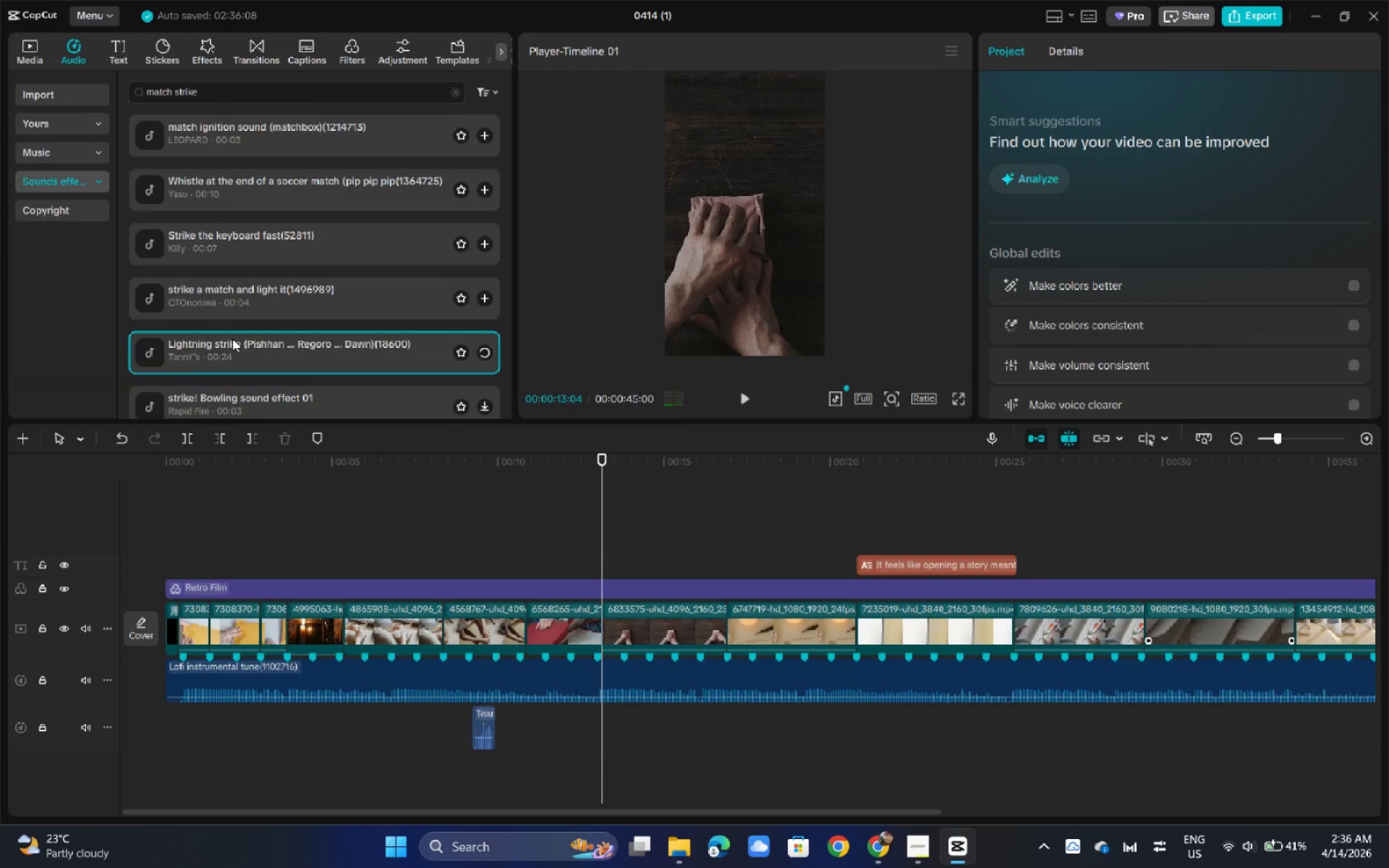 
scroll: coordinate [232, 339], scroll_direction: down, amount: 2.0
 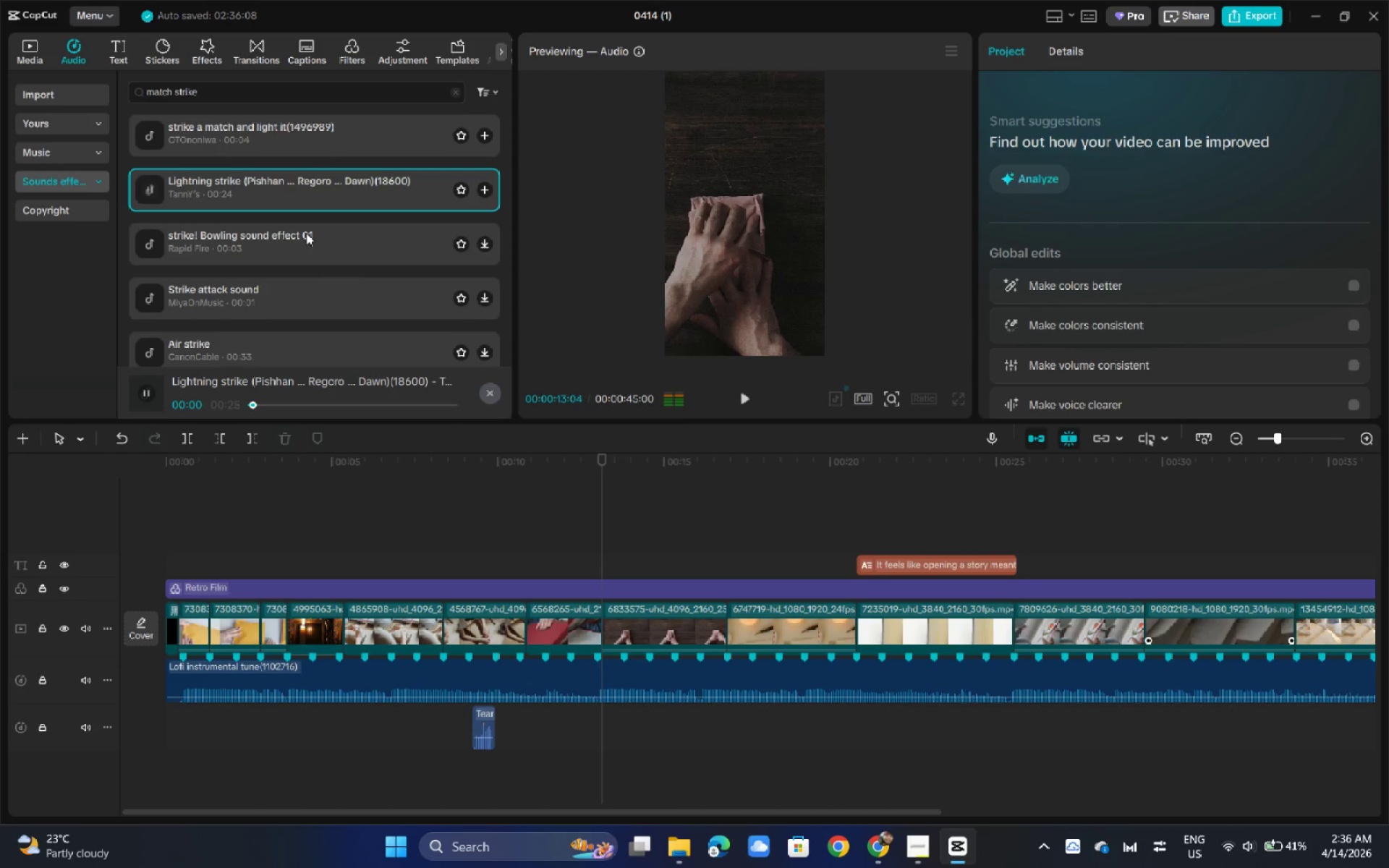 
left_click([306, 233])
 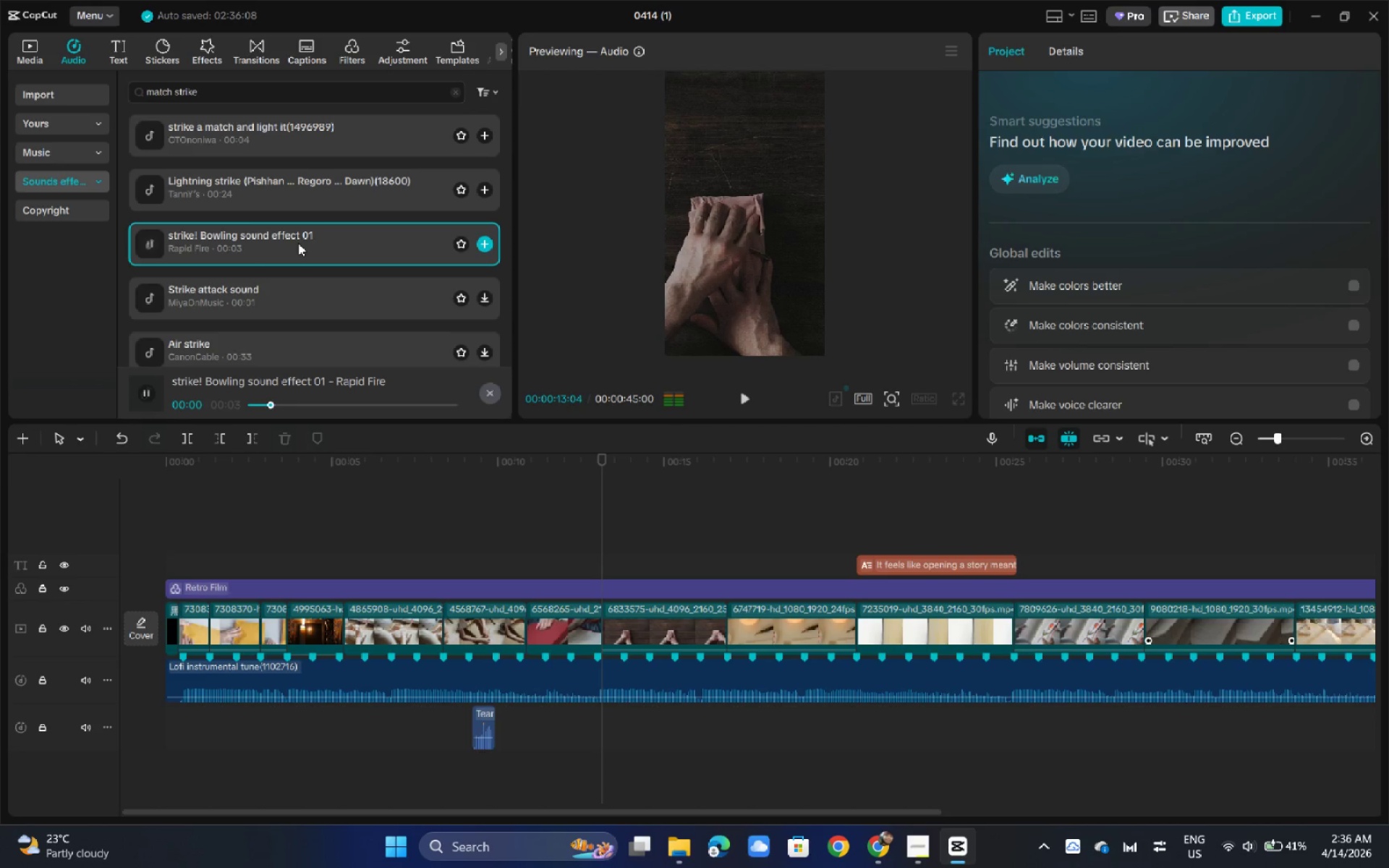 
left_click([295, 135])
 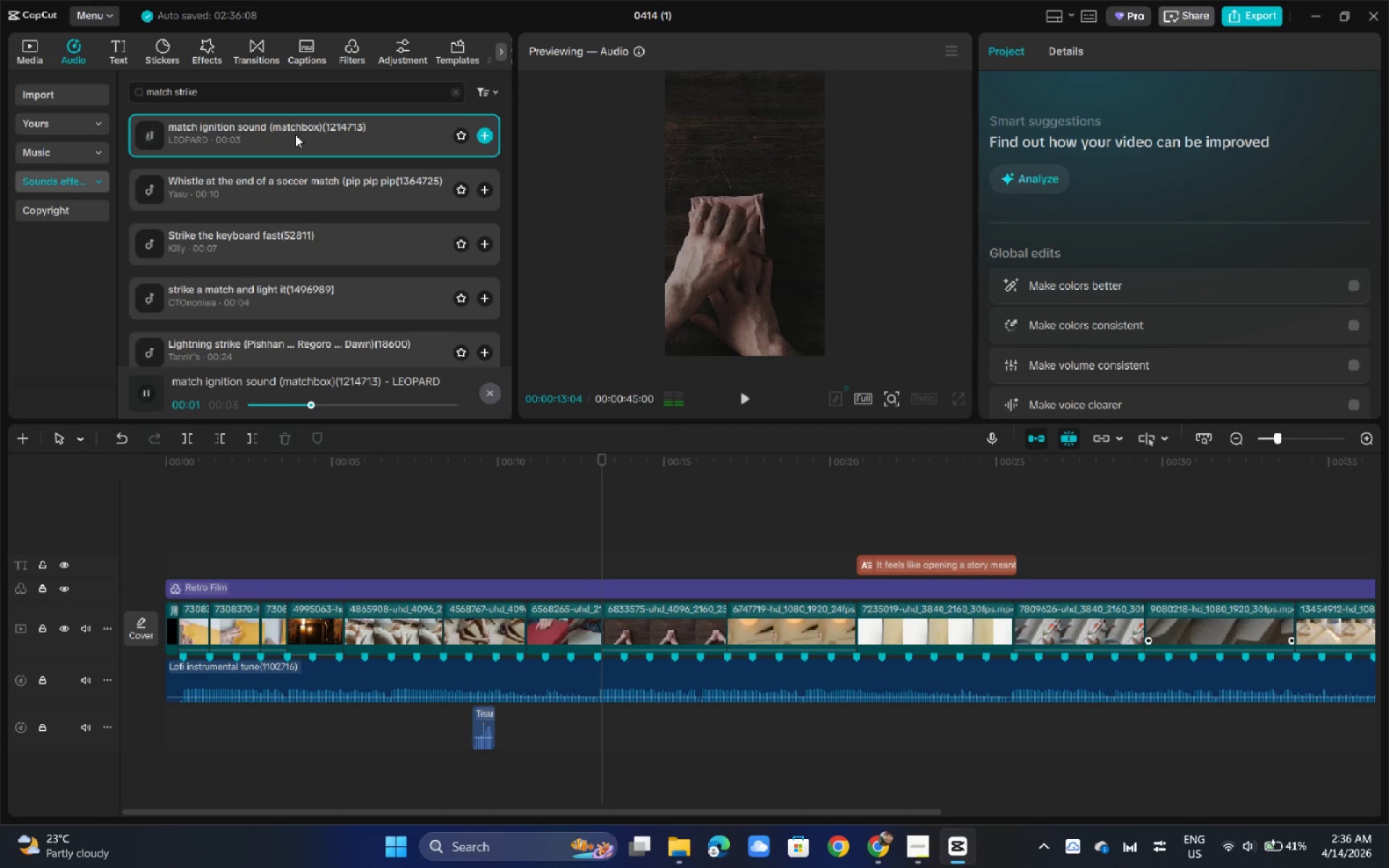 
scroll: coordinate [295, 135], scroll_direction: up, amount: 22.0
 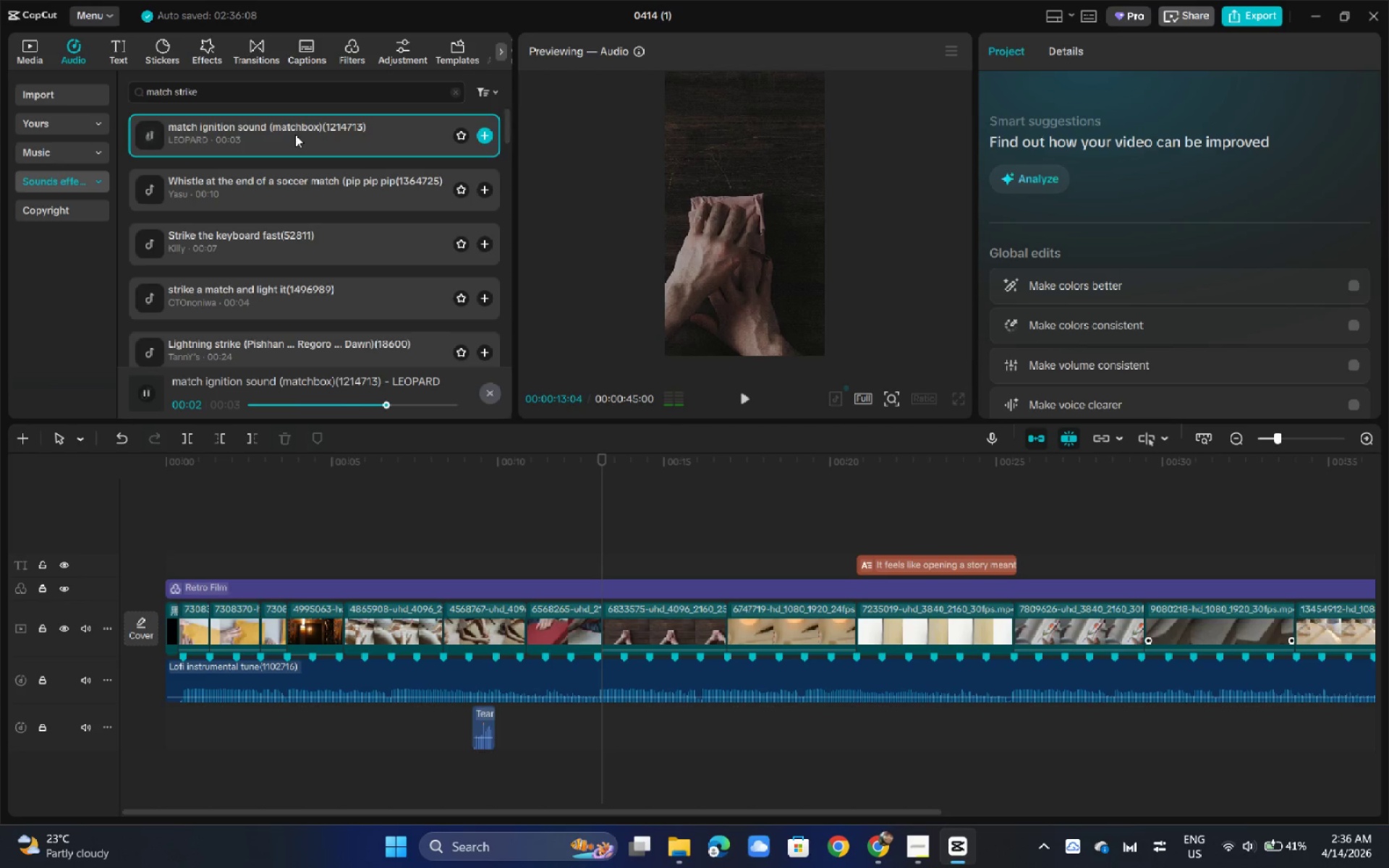 
left_click_drag(start_coordinate=[295, 134], to_coordinate=[292, 726])
 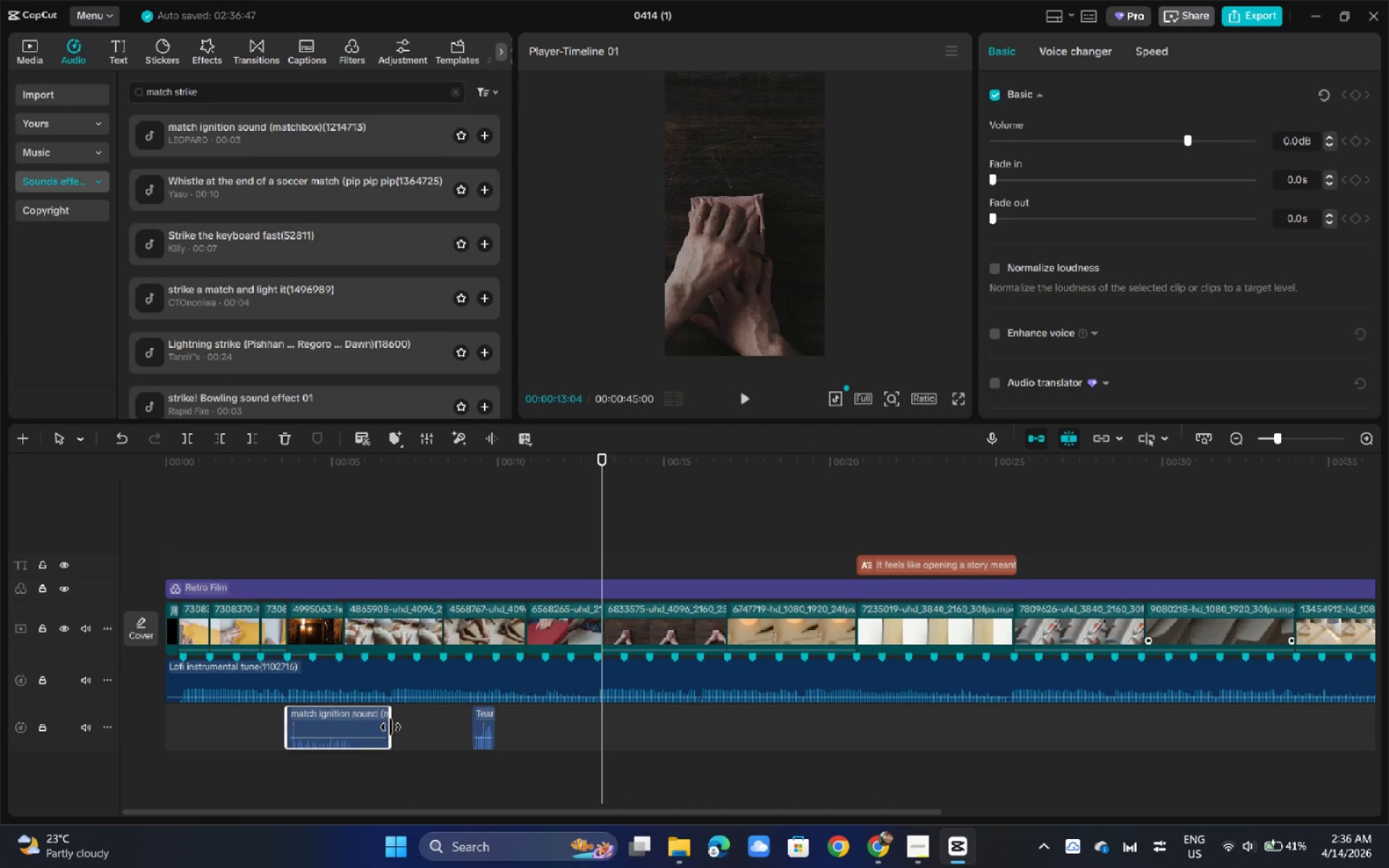 
left_click_drag(start_coordinate=[391, 728], to_coordinate=[342, 740])
 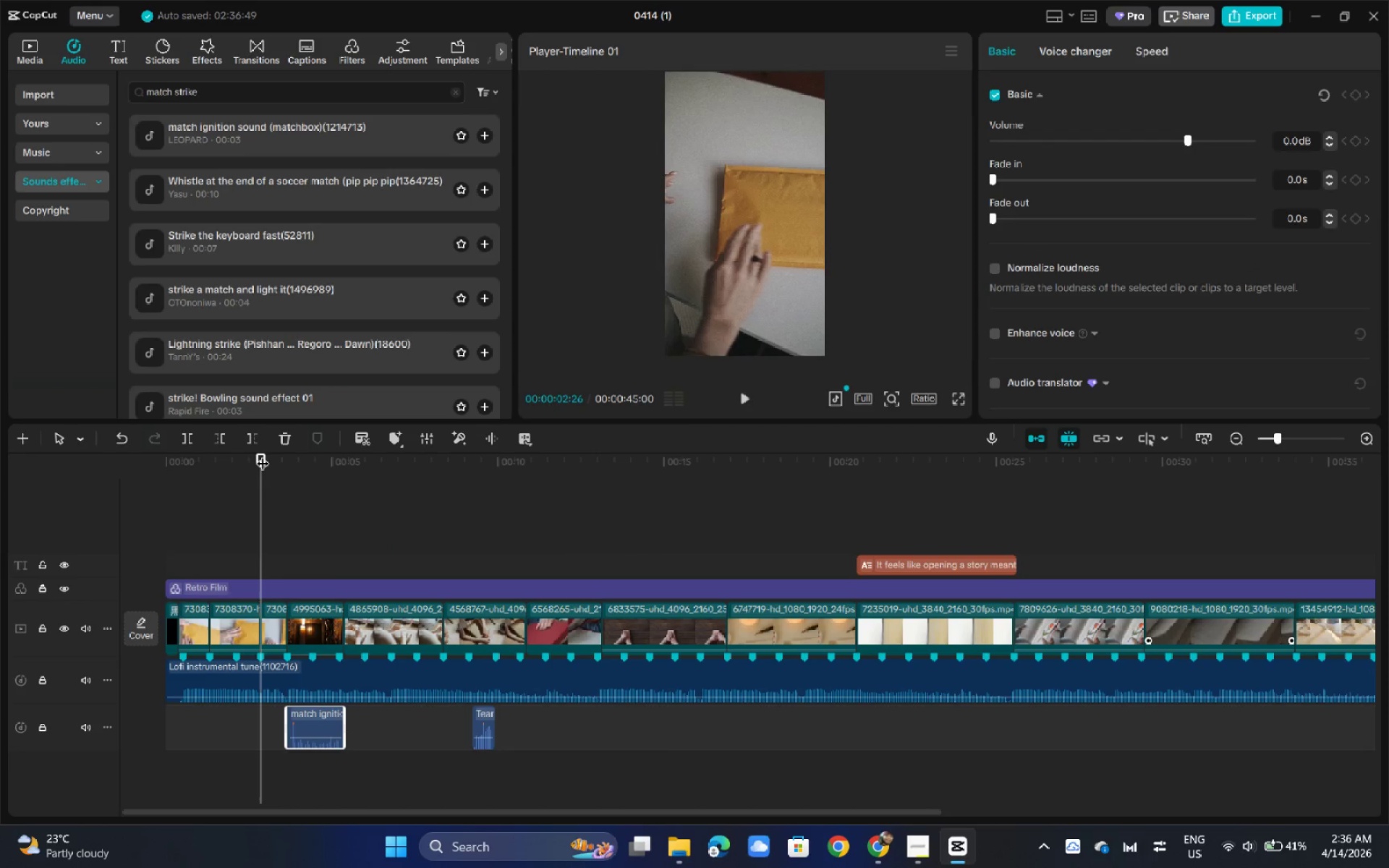 
key(Space)
 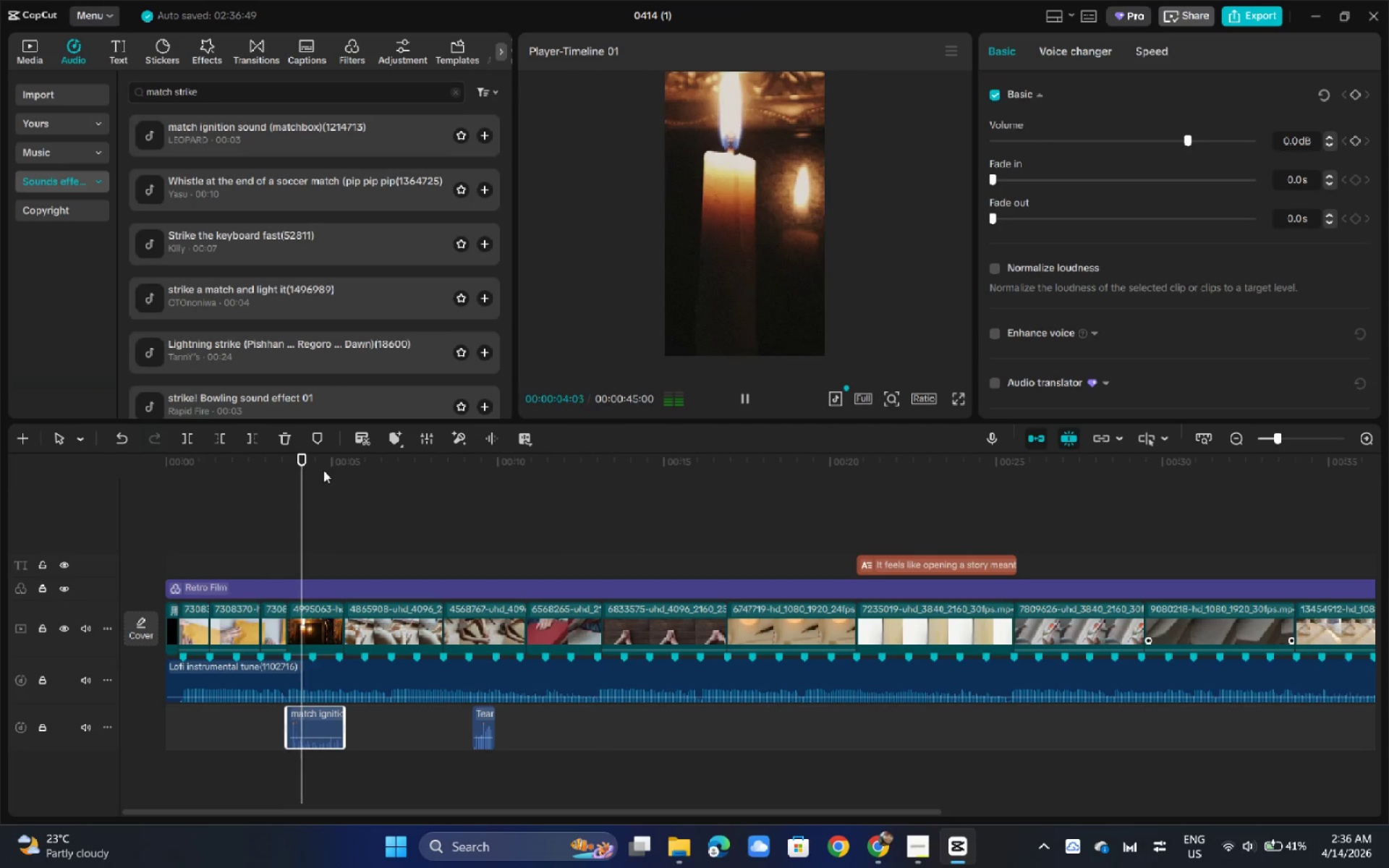 
key(Space)
 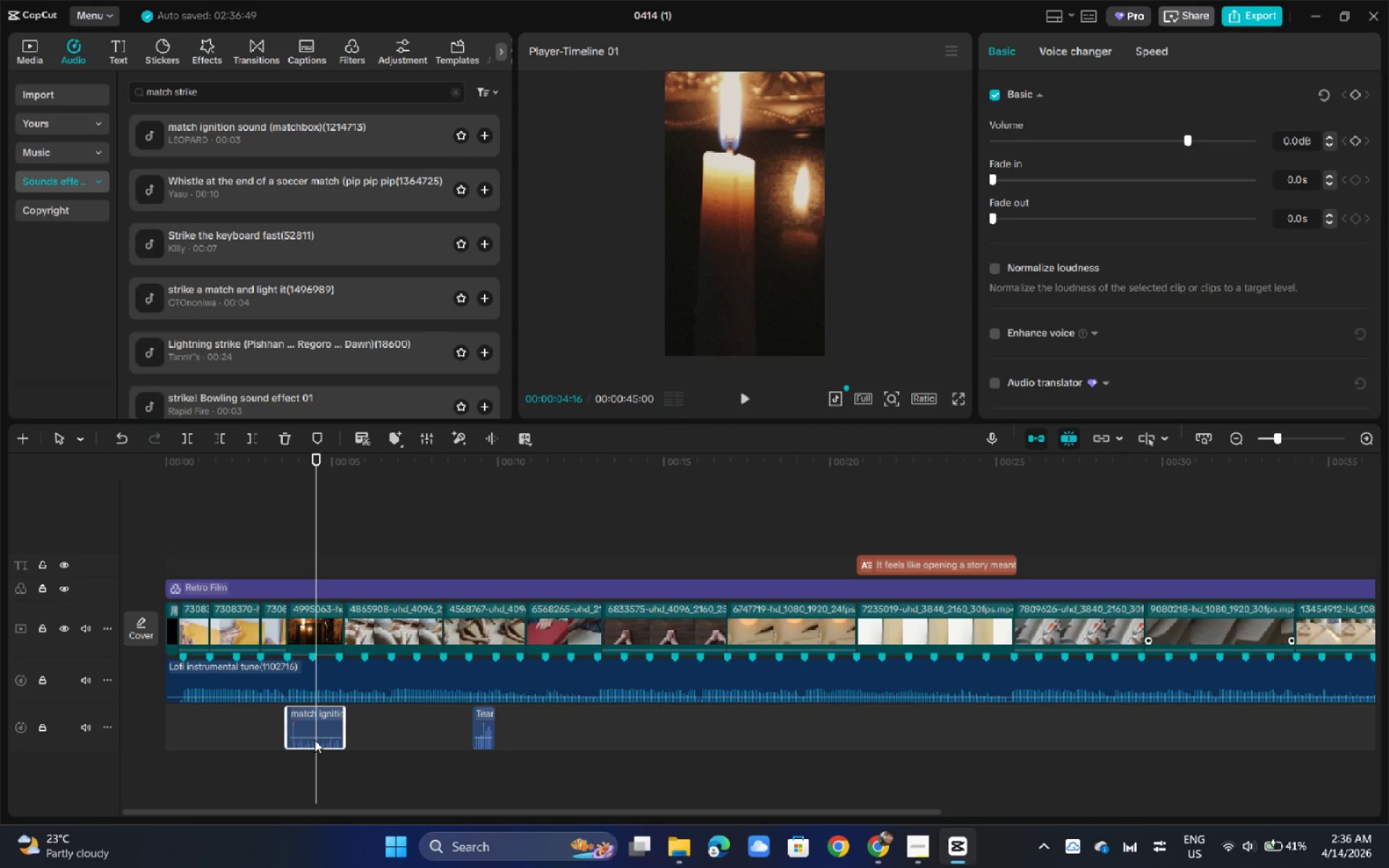 
left_click([315, 733])
 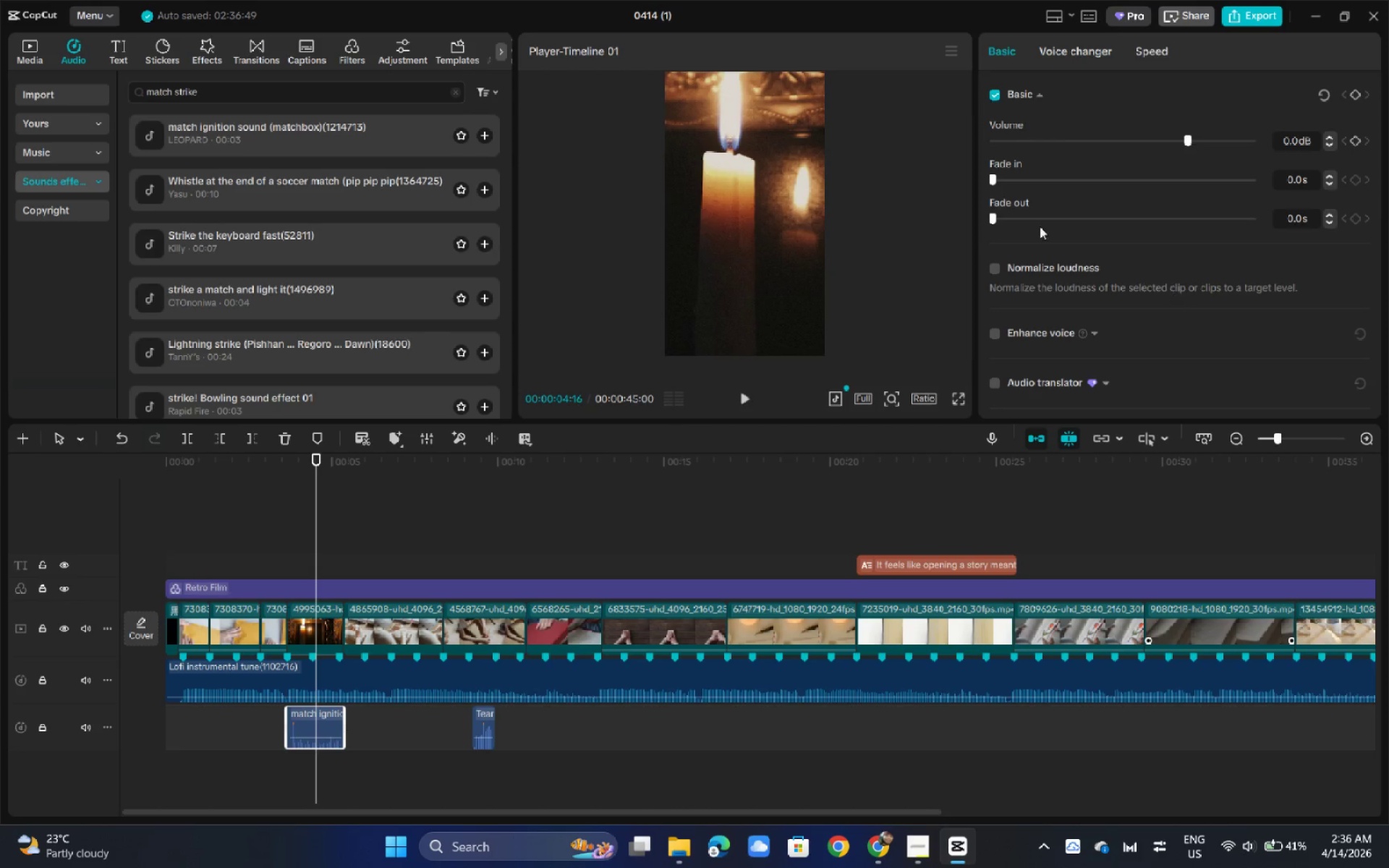 
left_click_drag(start_coordinate=[999, 178], to_coordinate=[1029, 182])
 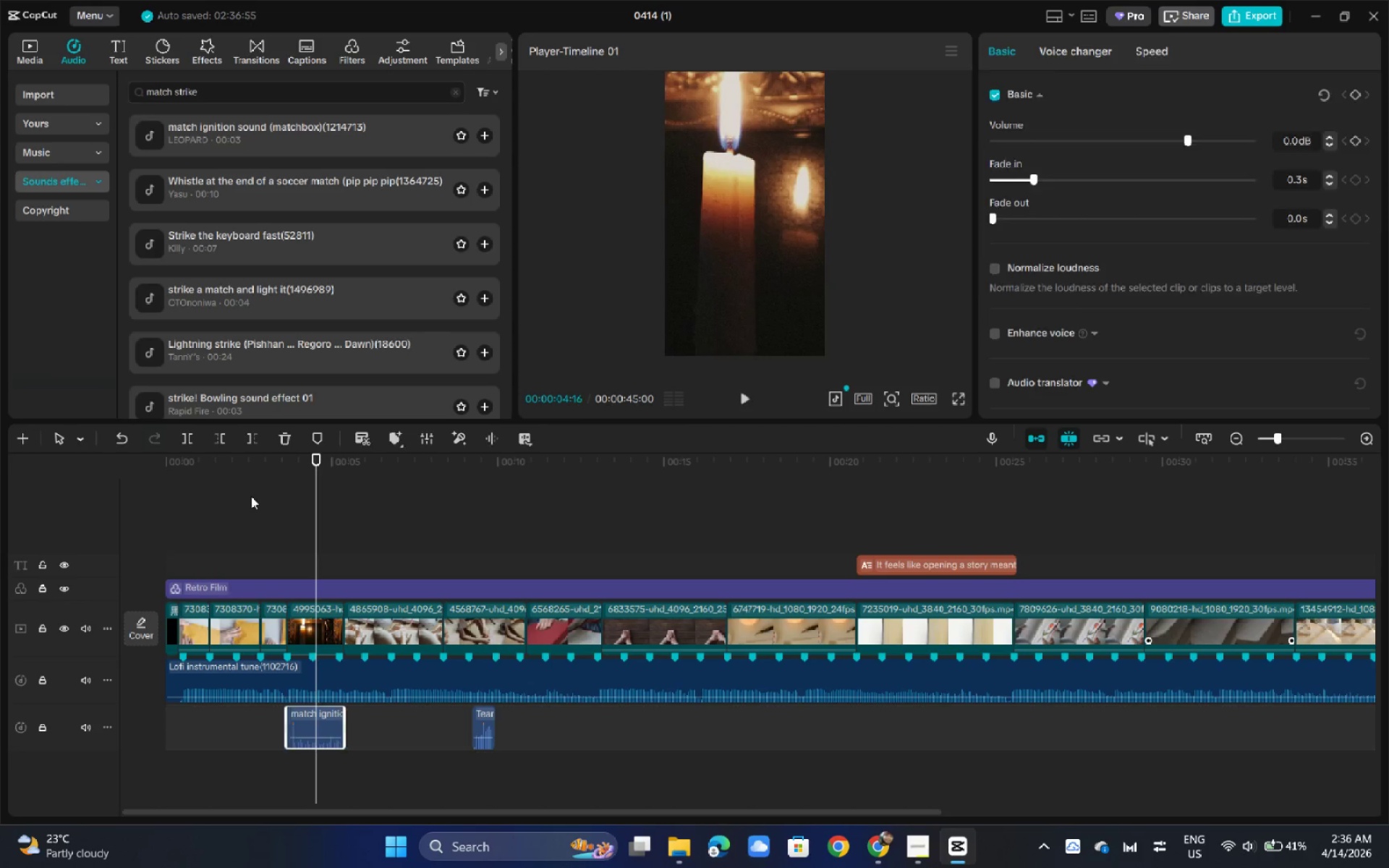 
key(Space)
 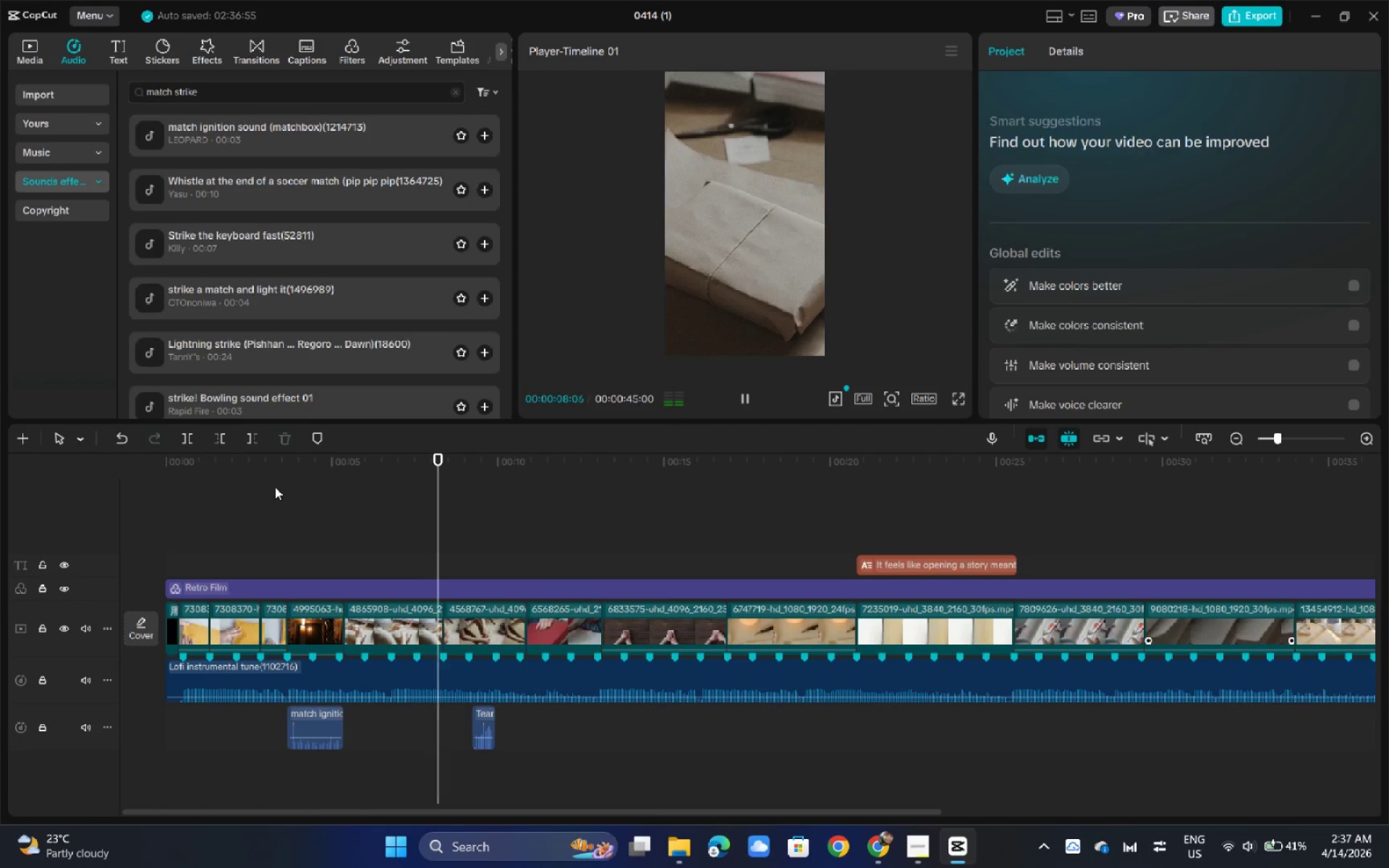 
wait(10.67)
 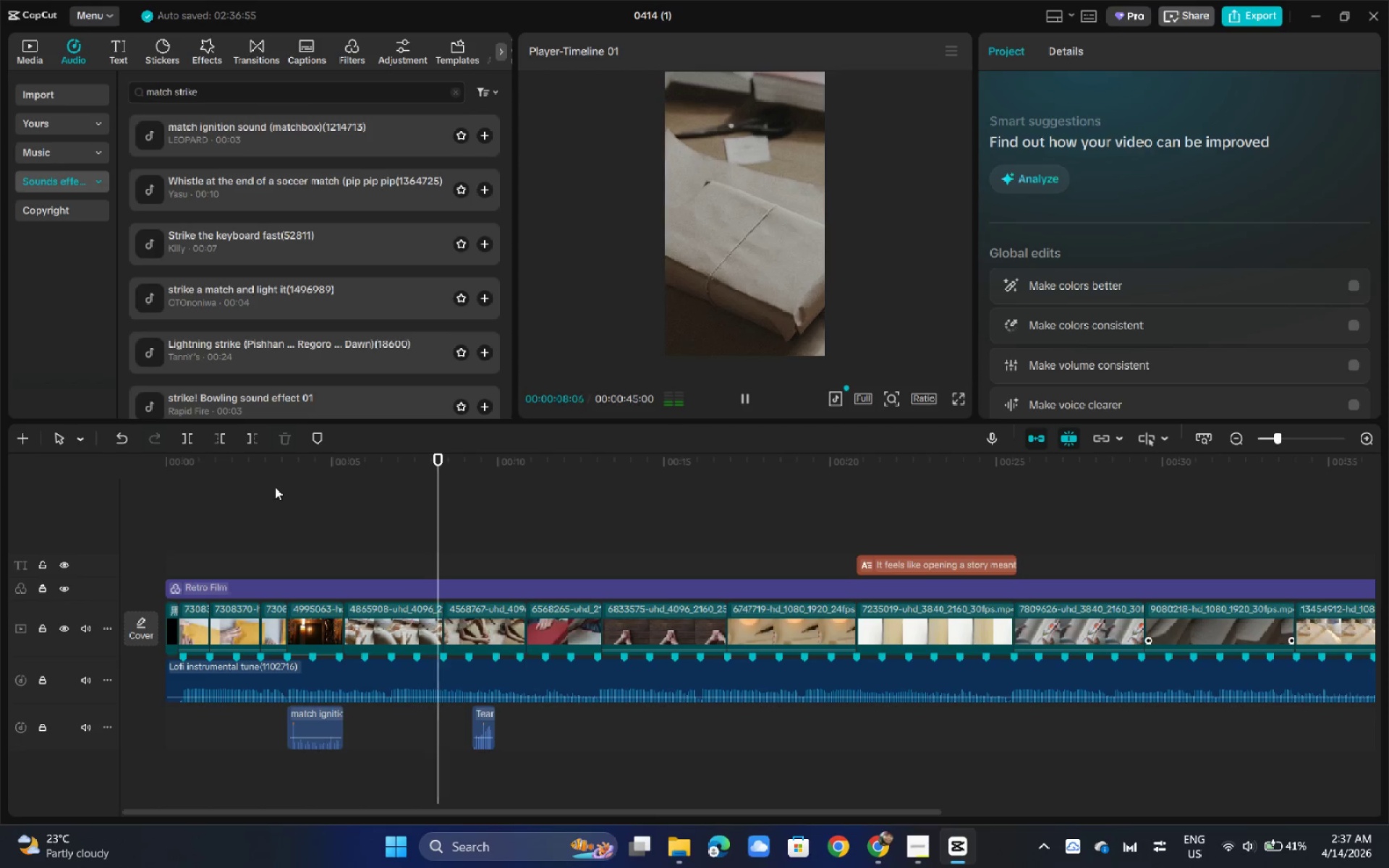 
key(Space)
 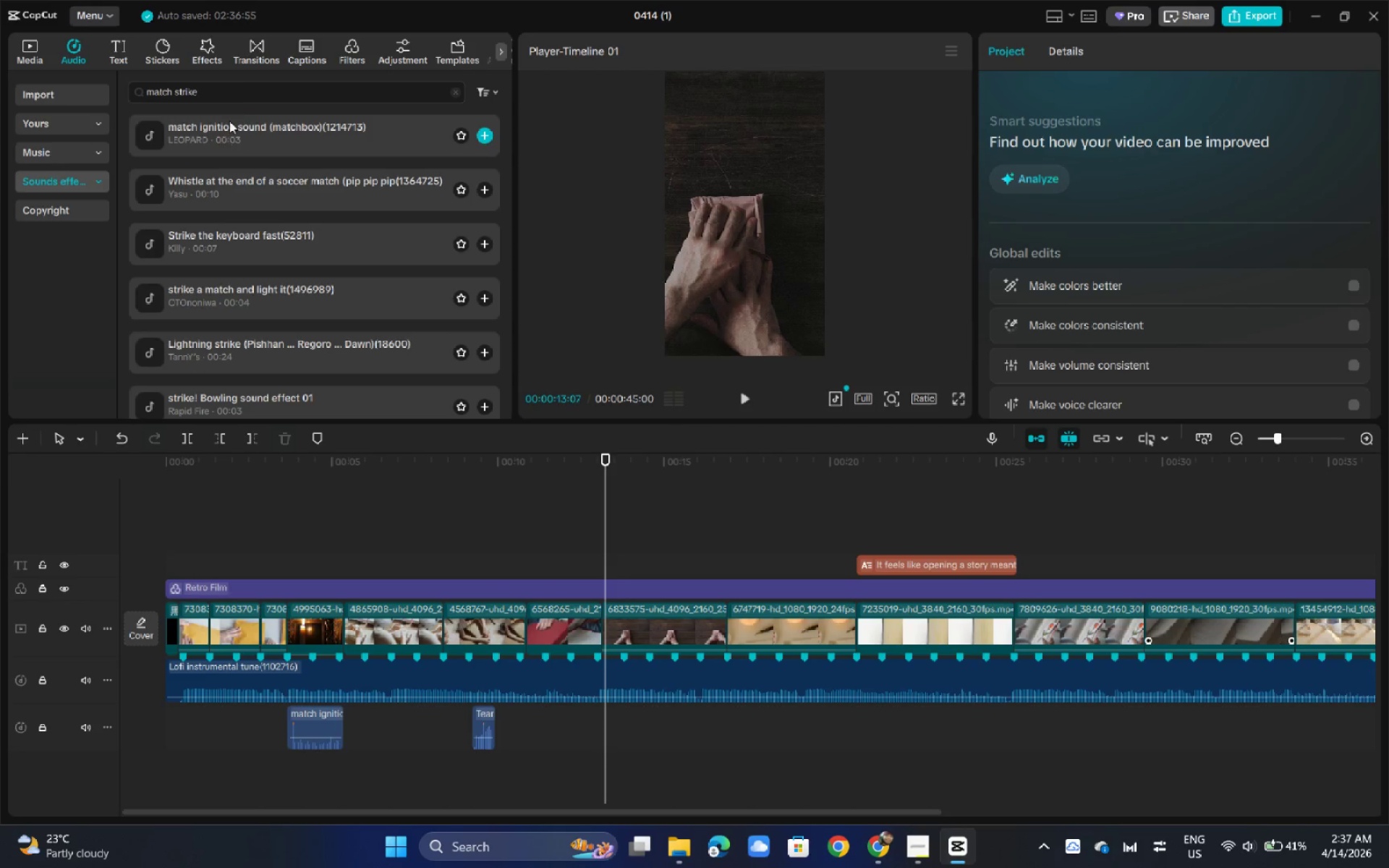 
left_click_drag(start_coordinate=[237, 92], to_coordinate=[43, 94])
 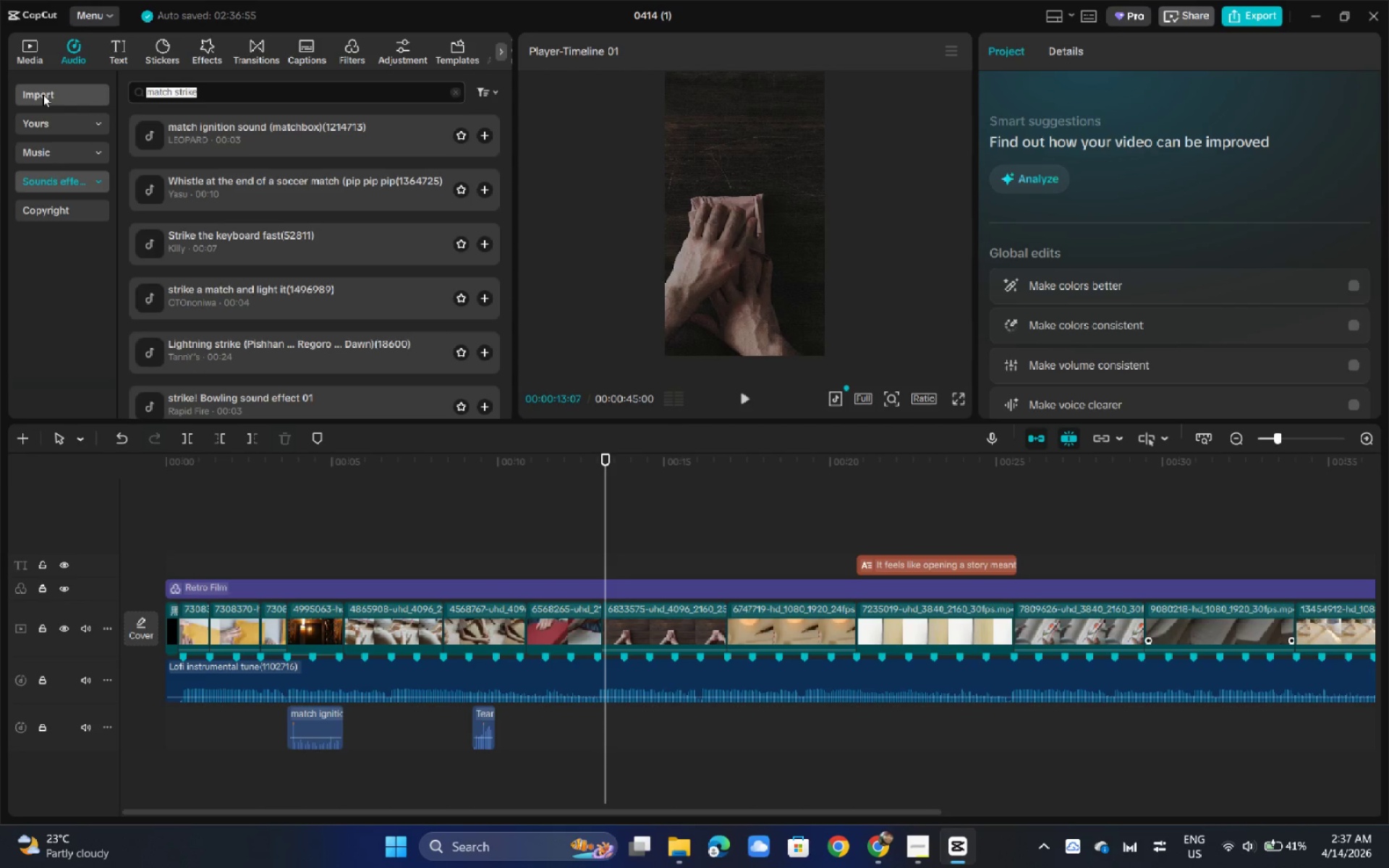 
type([page)
key(Backspace)
key(Backspace)
key(Backspace)
key(Backspace)
key(Backspace)
type(page flipping)
 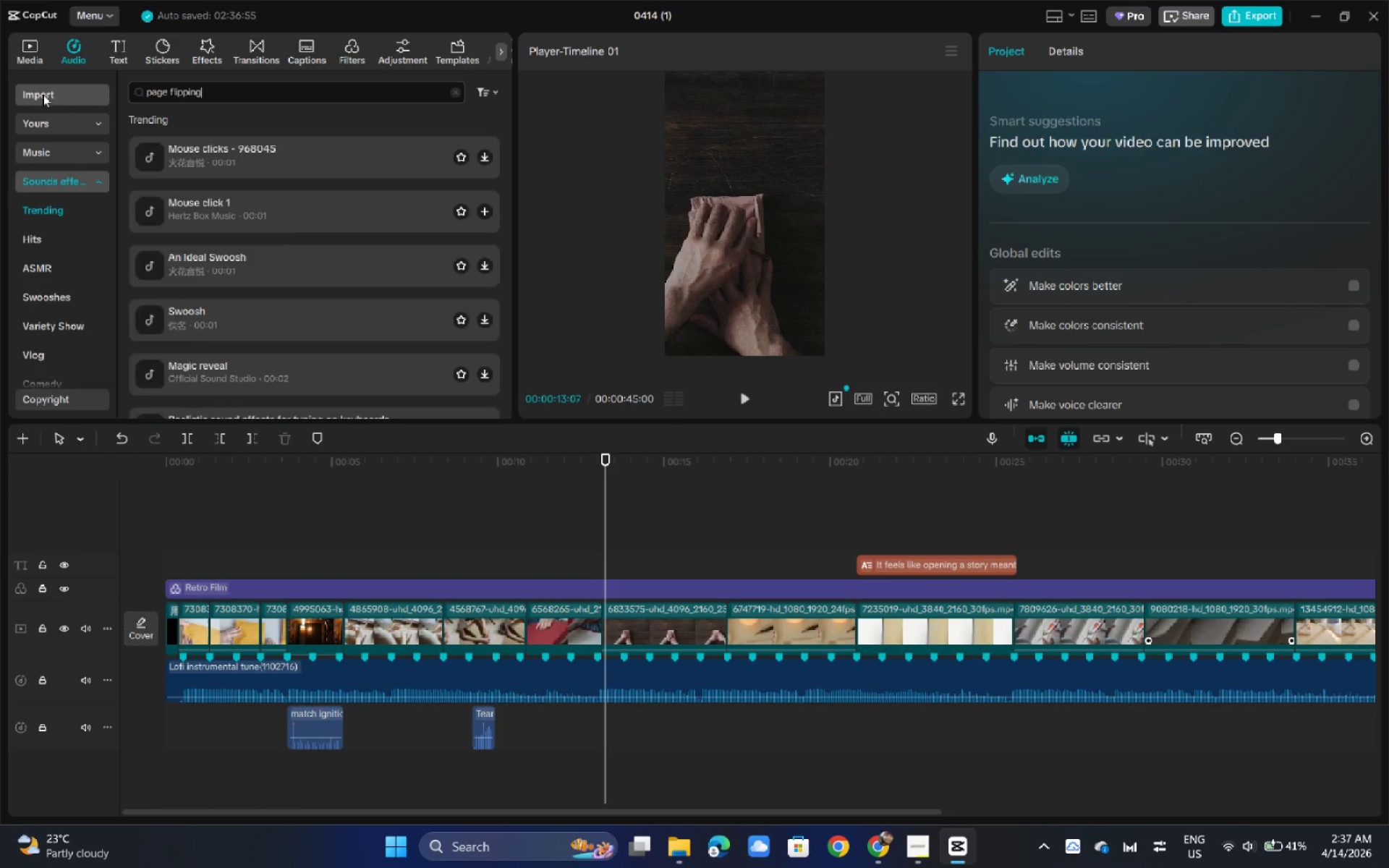 
key(Enter)
 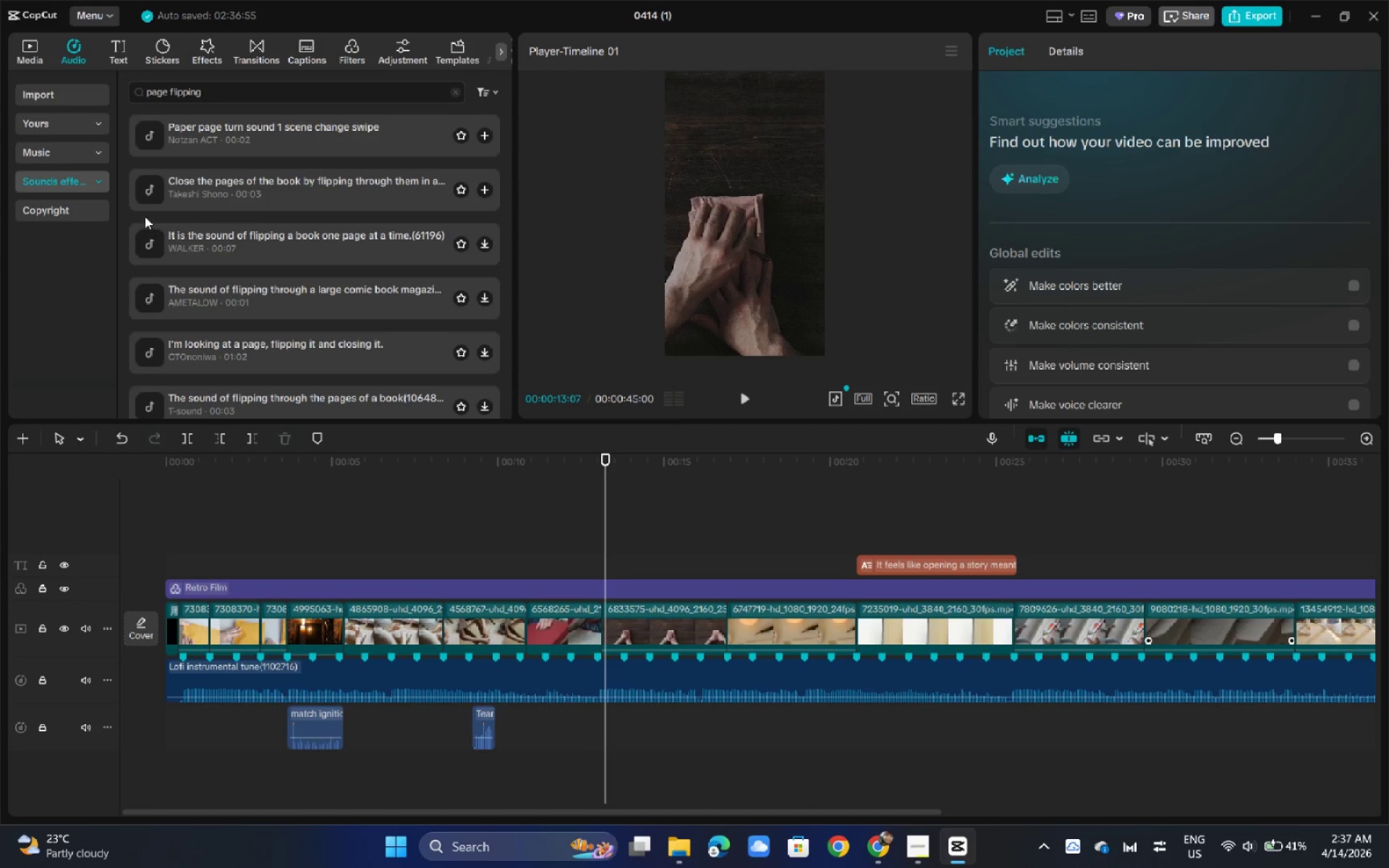 
left_click([229, 140])
 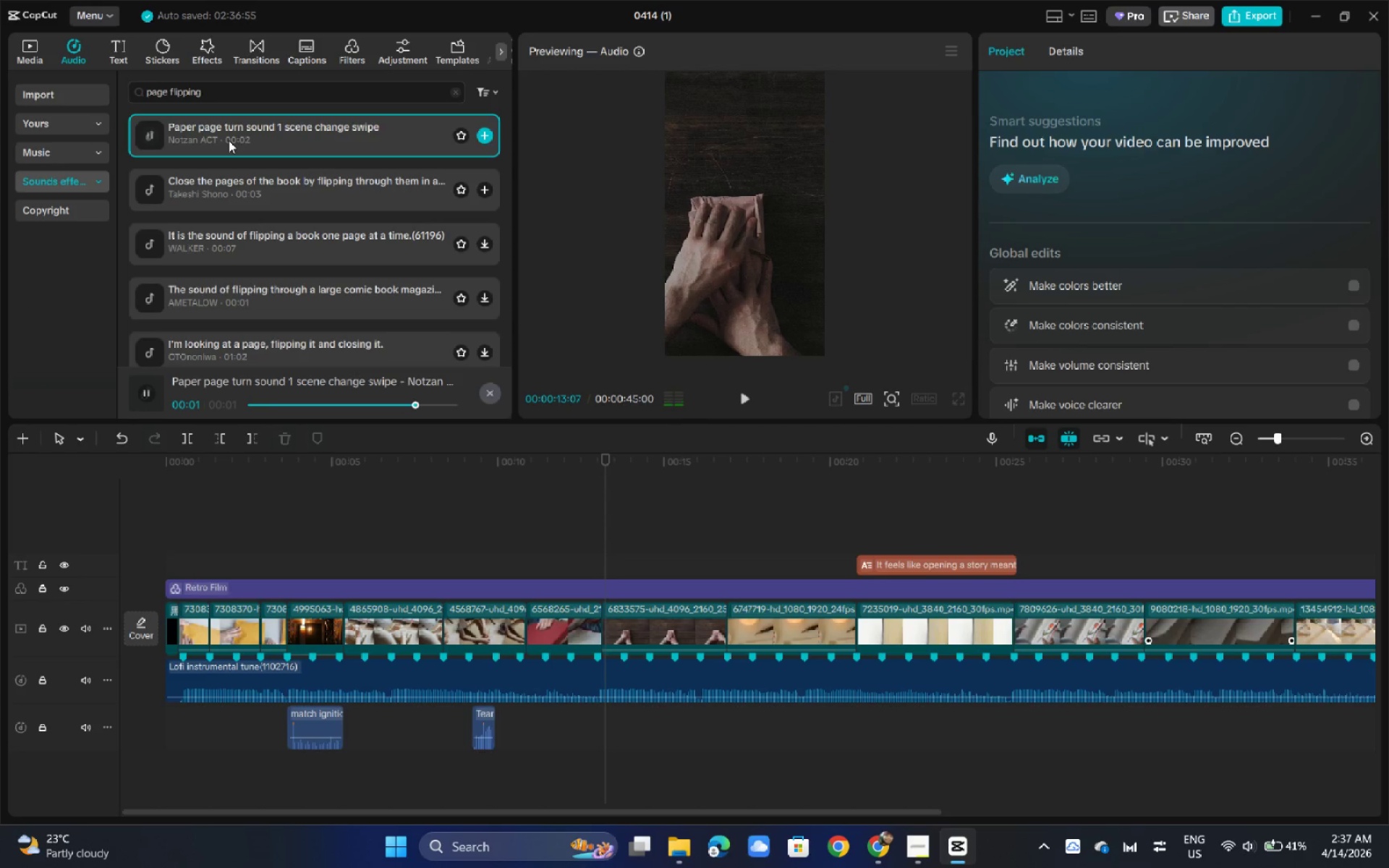 
left_click([226, 182])
 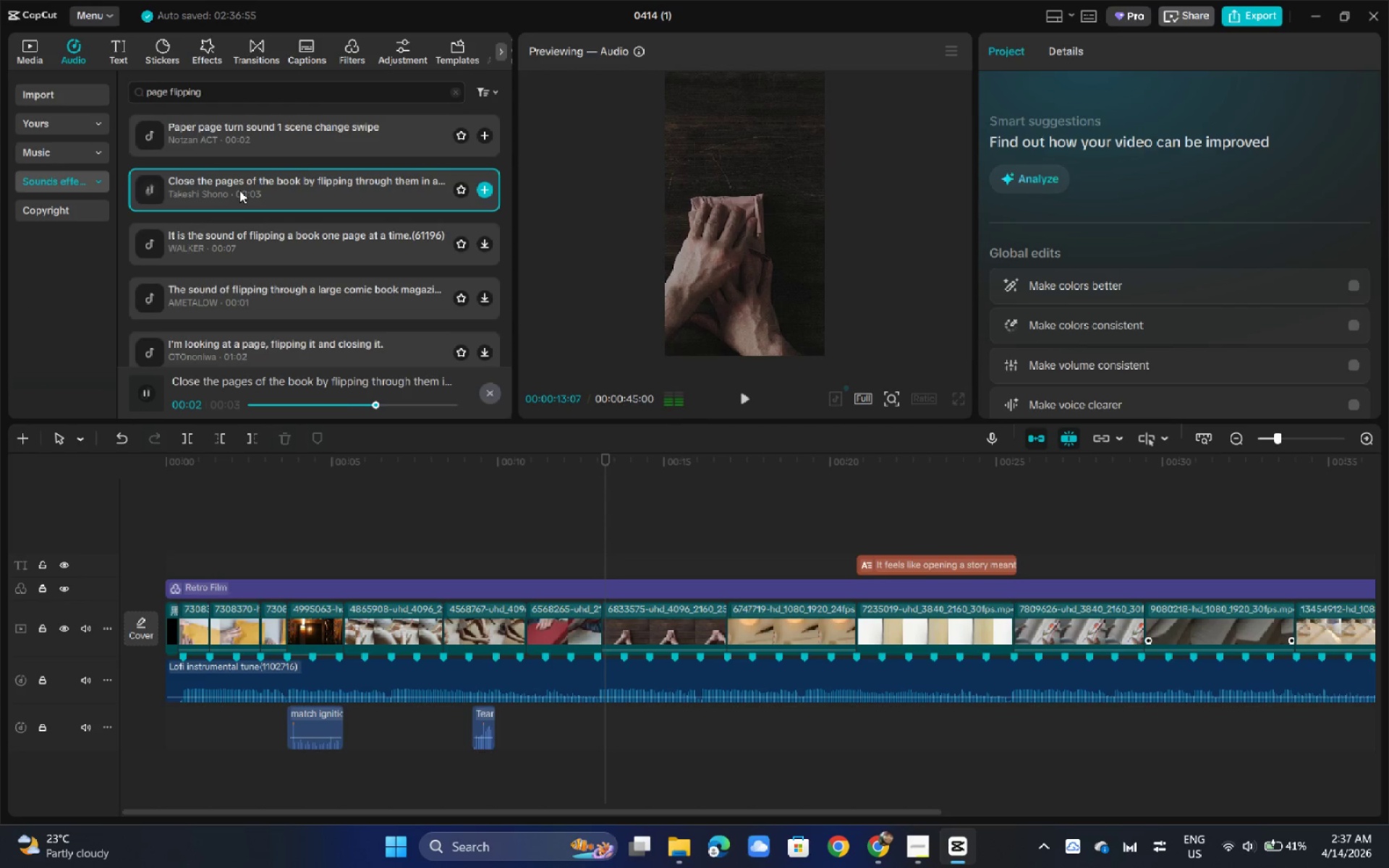 
left_click_drag(start_coordinate=[254, 185], to_coordinate=[1147, 729])
 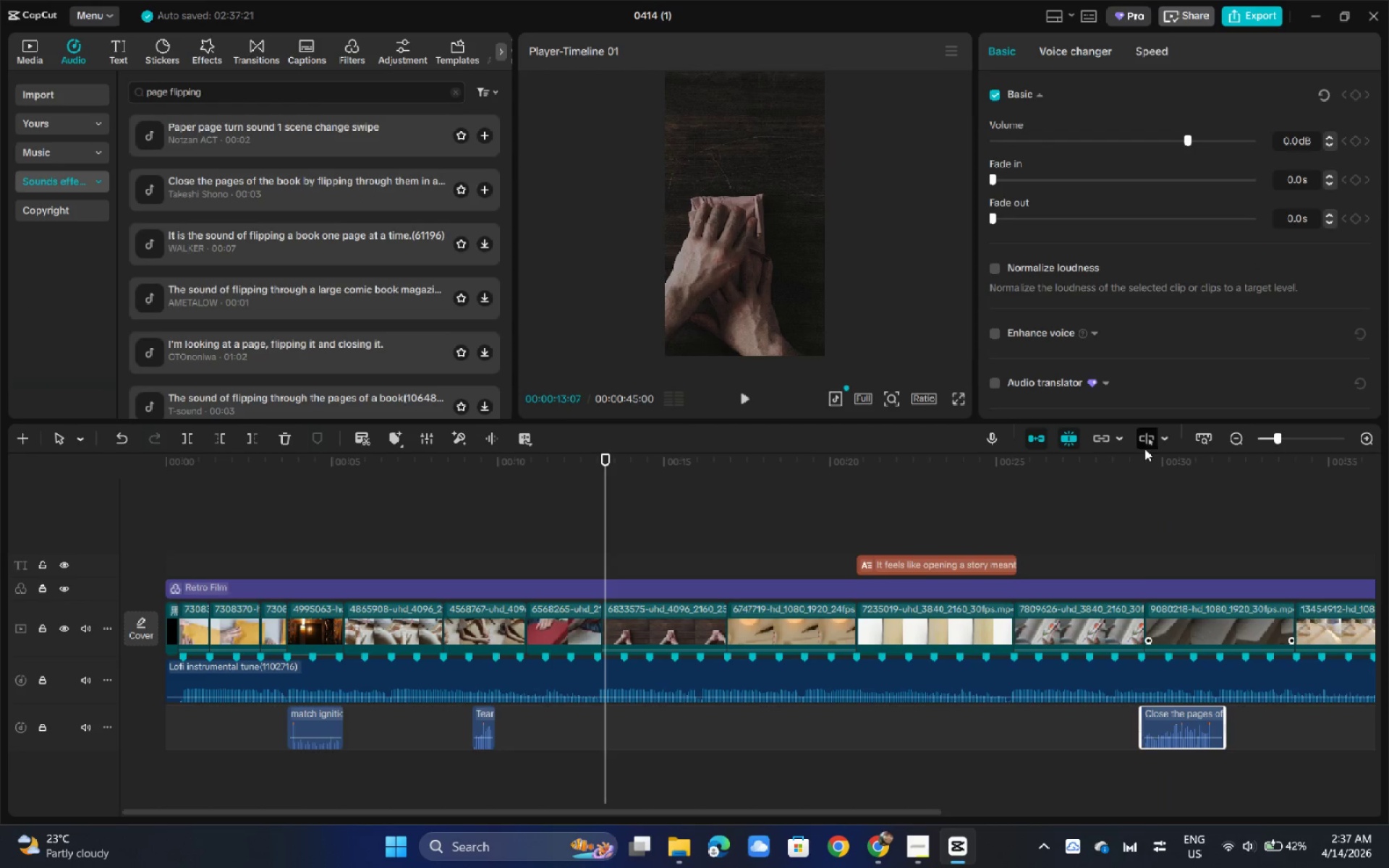 
double_click([1146, 462])
 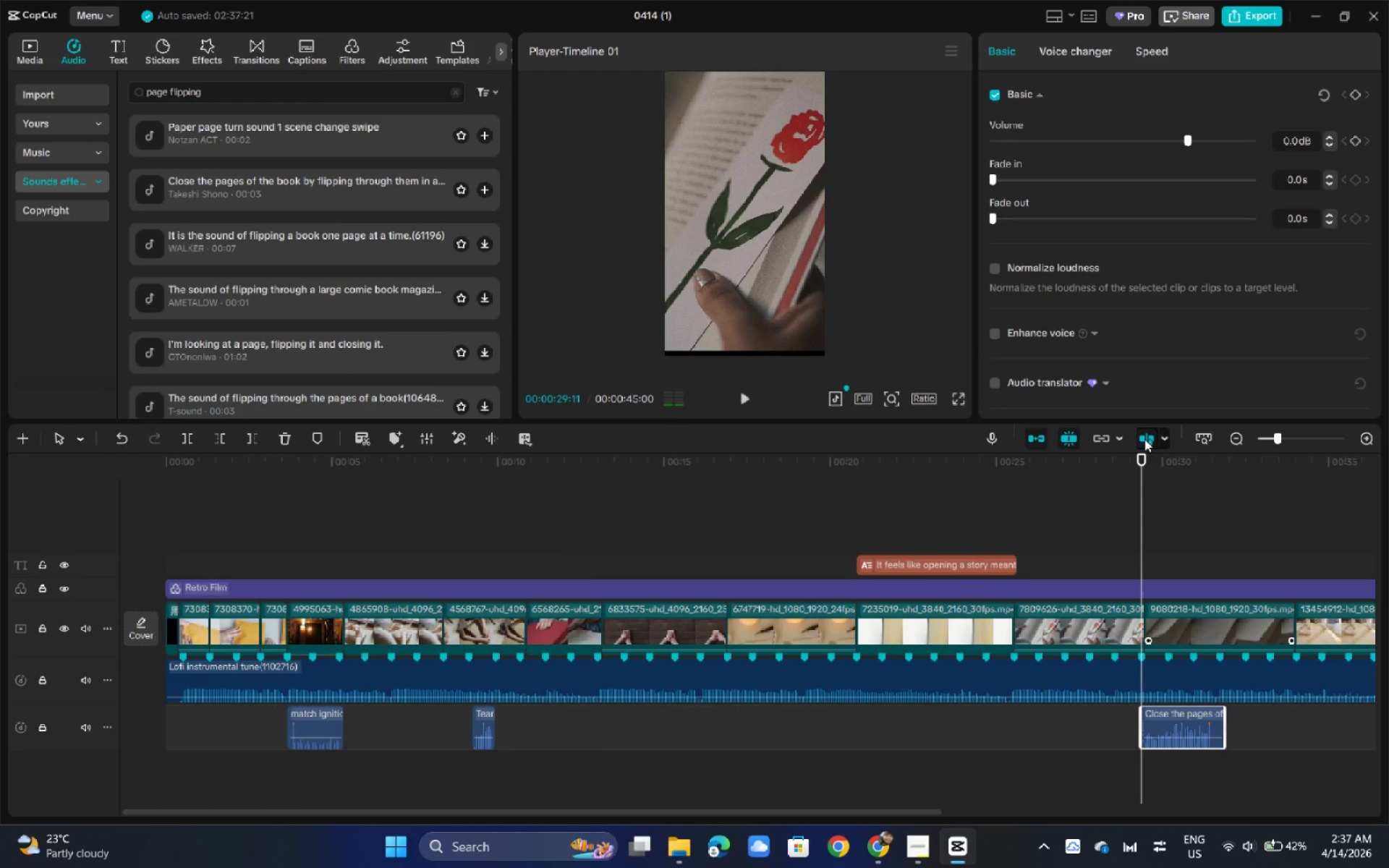 
double_click([1111, 437])
 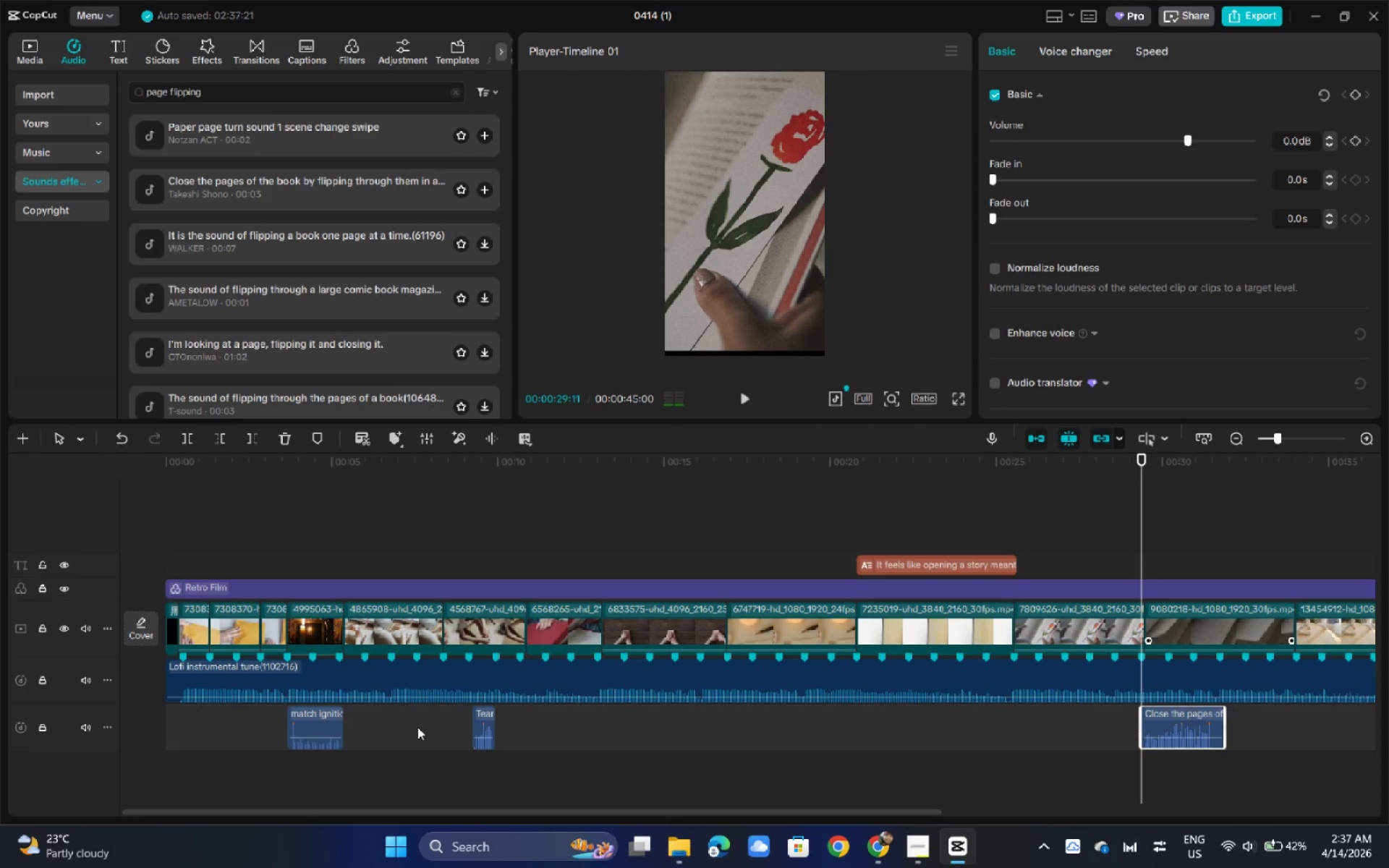 
left_click([290, 489])
 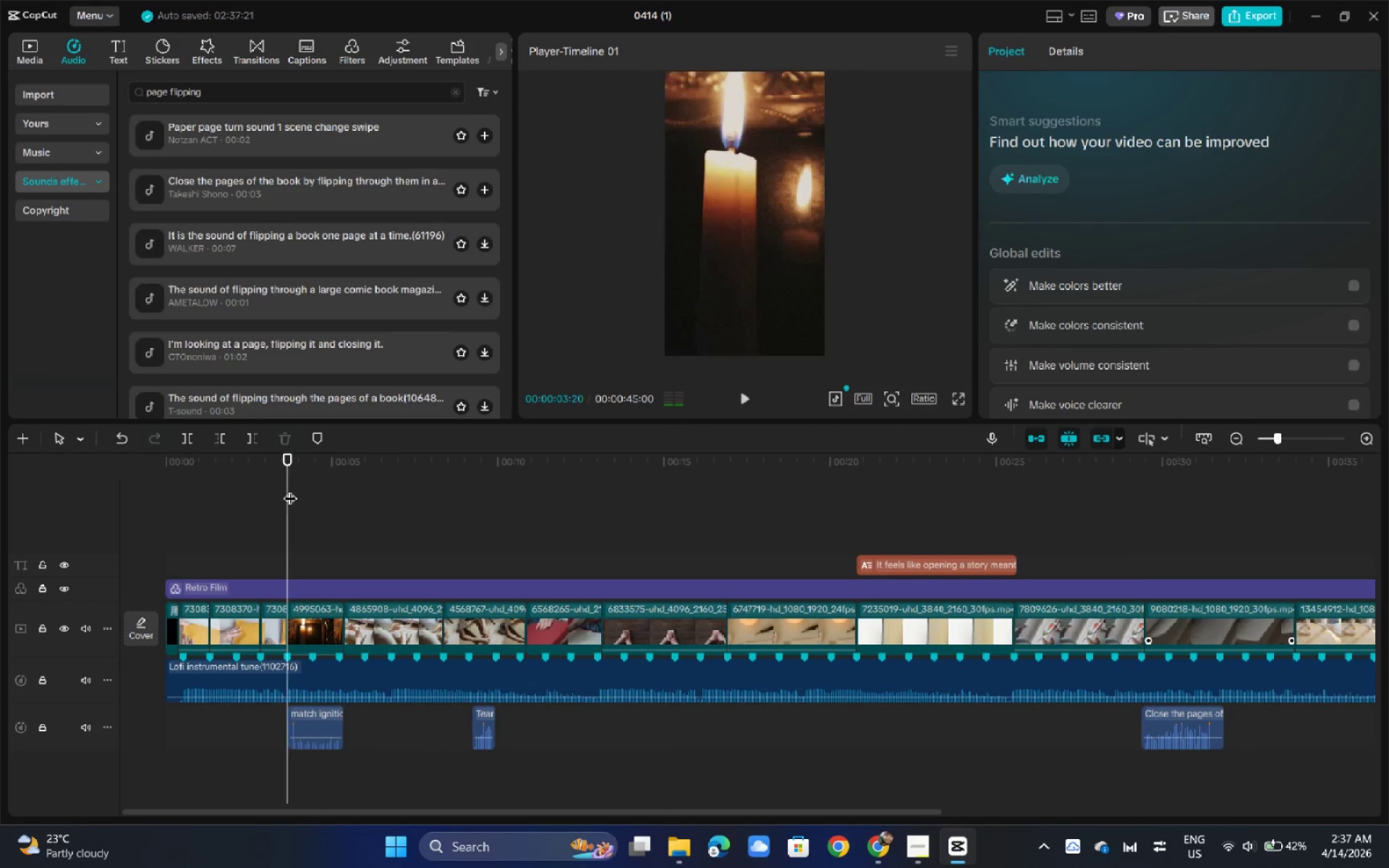 
type(vv )
 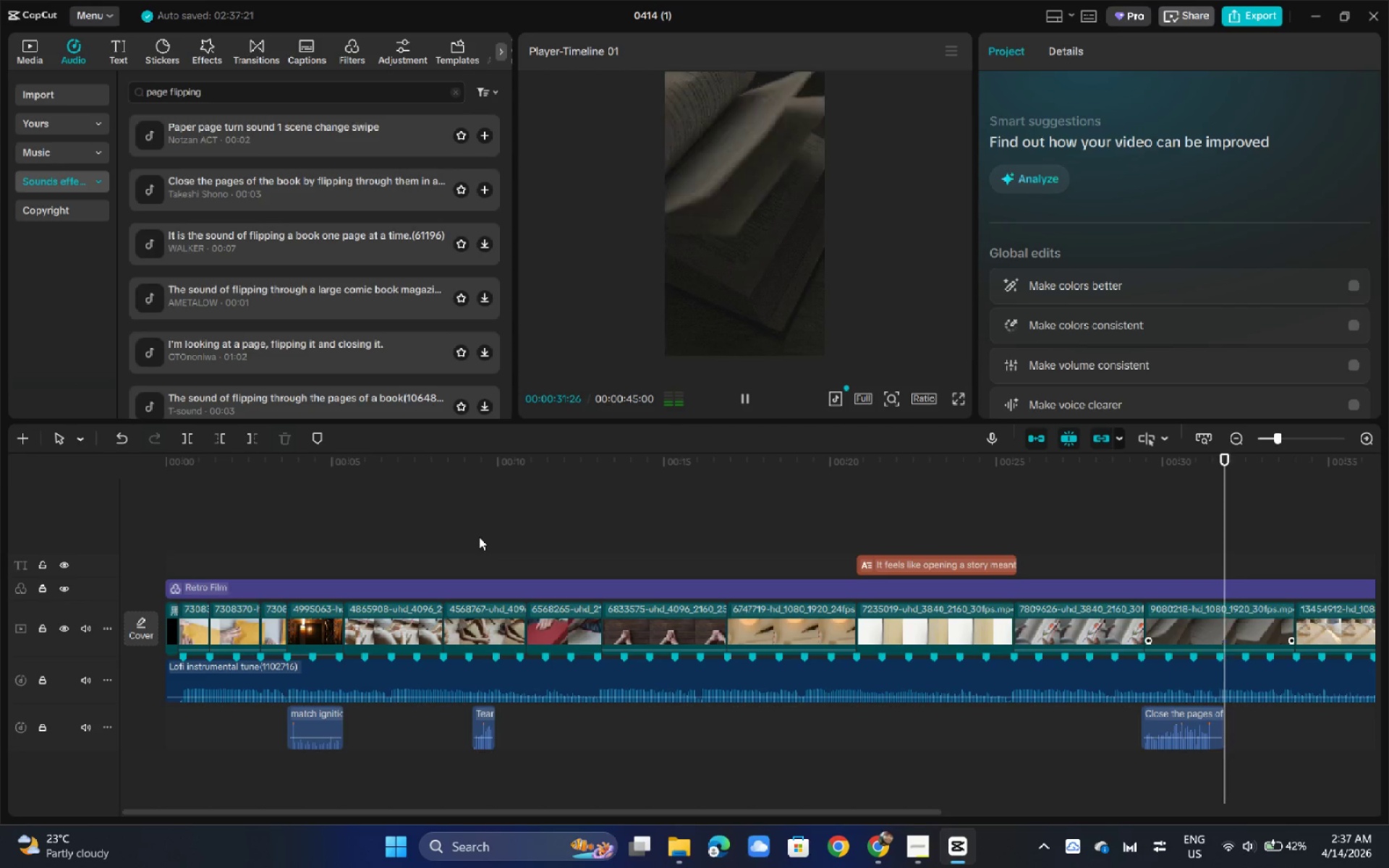 
wait(33.23)
 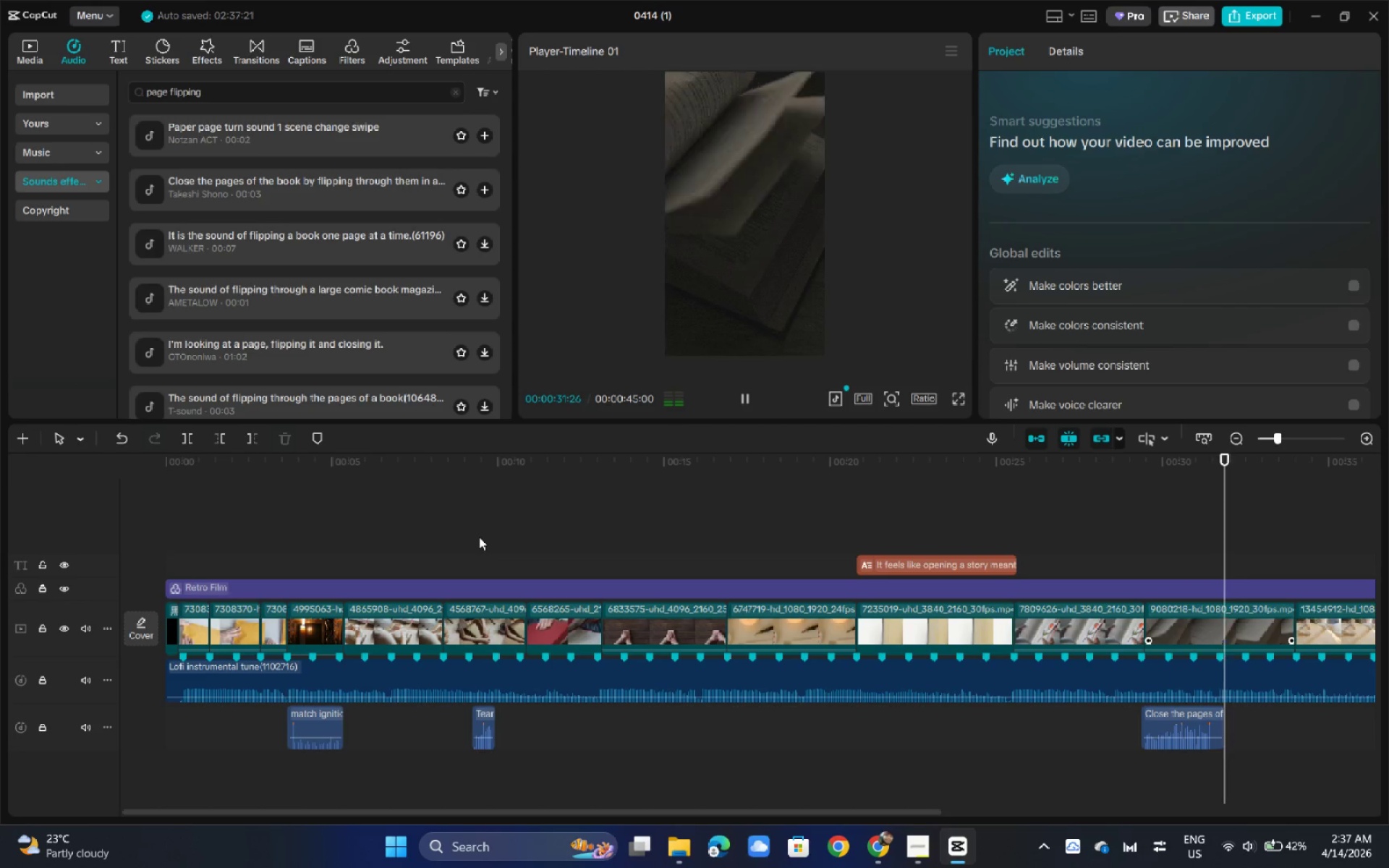 
key(Space)
 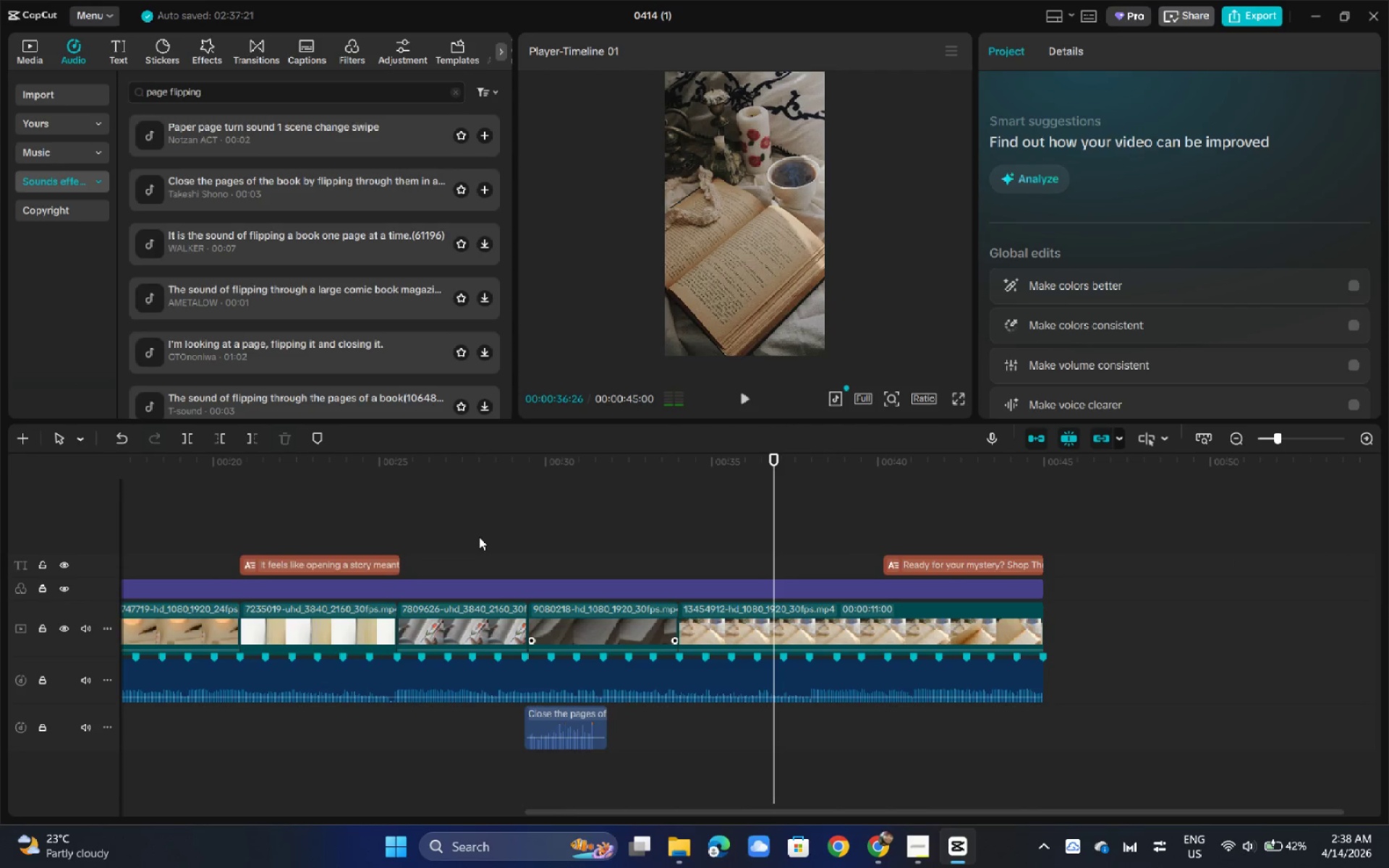 
key(Space)
 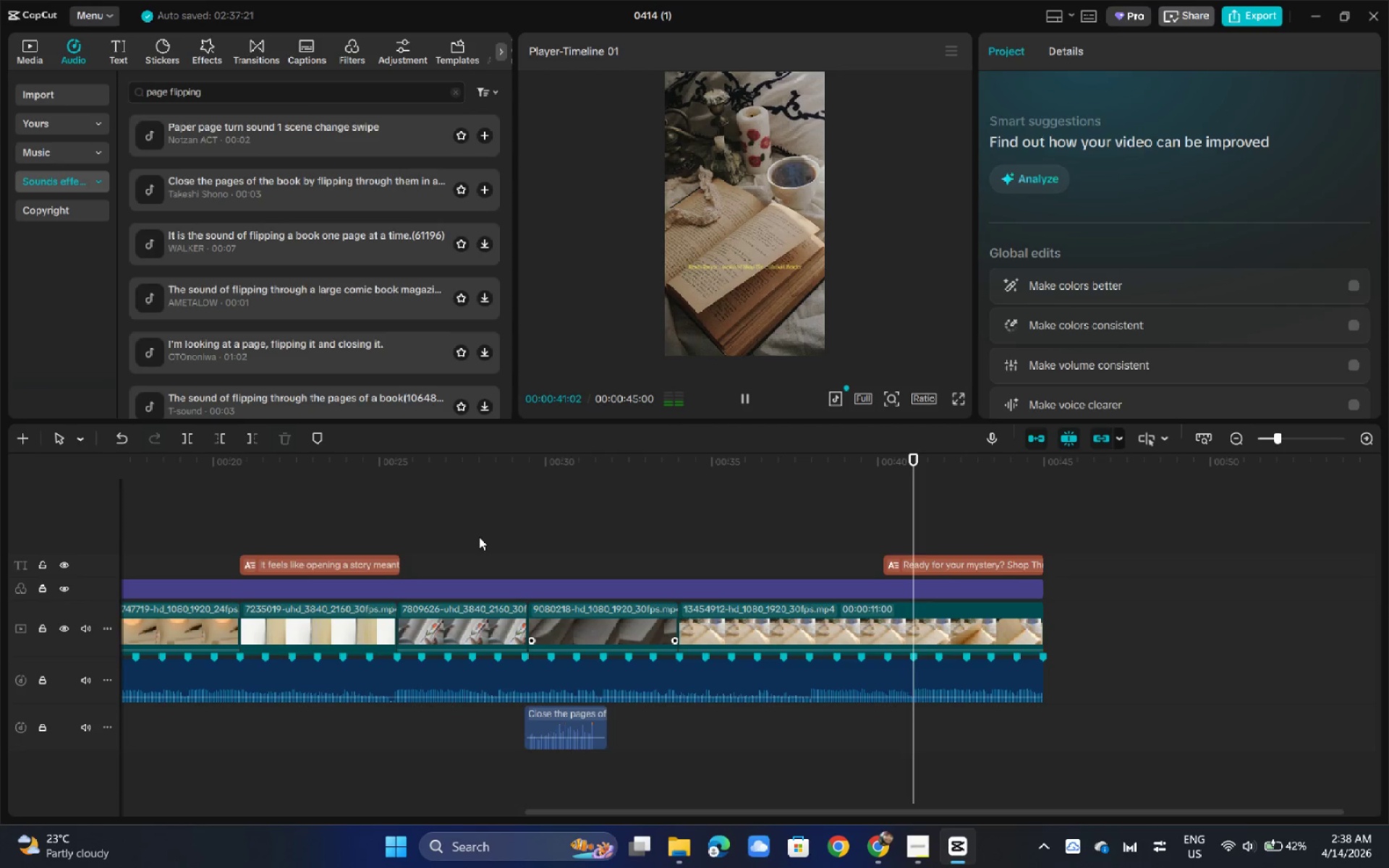 
wait(9.19)
 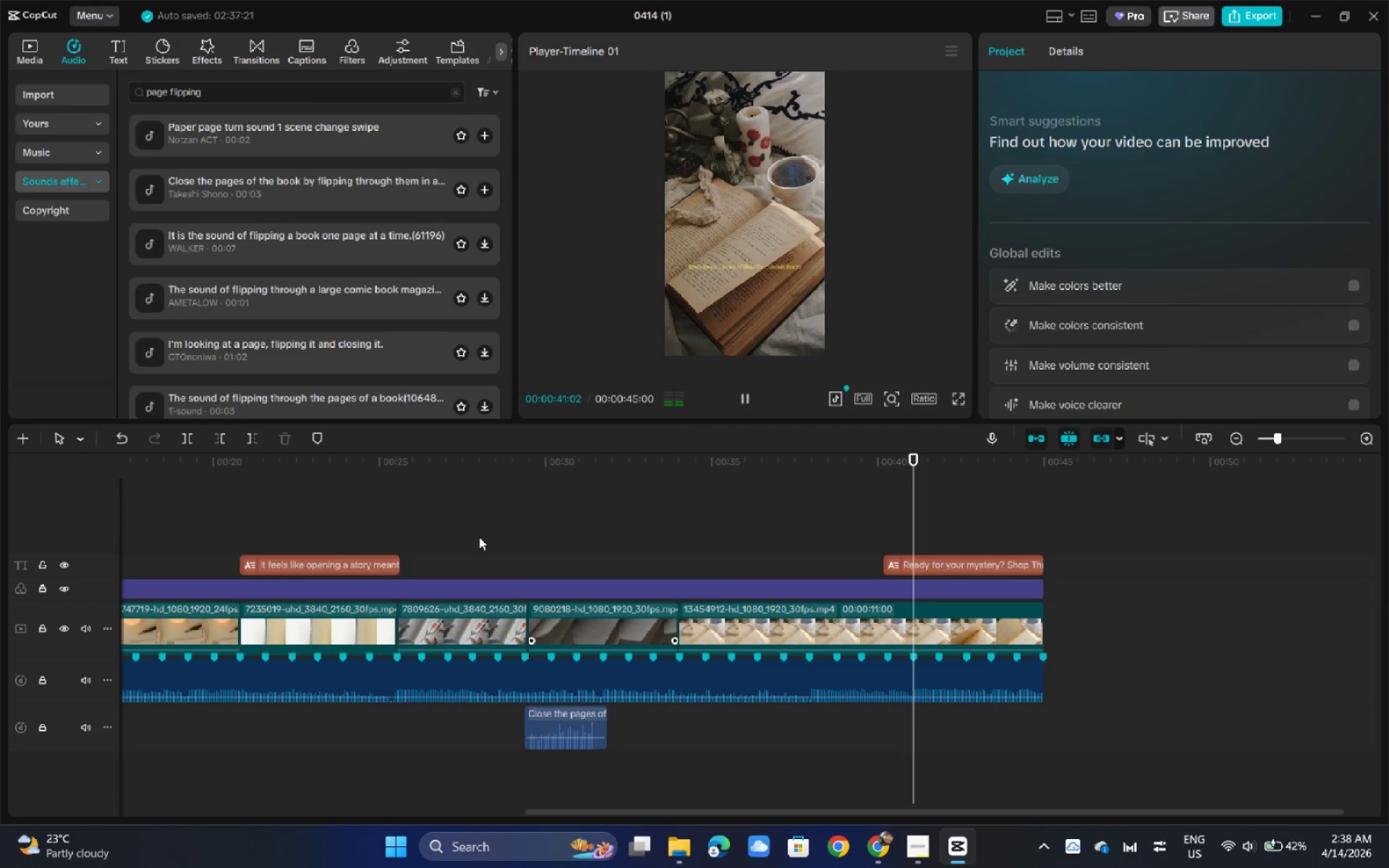 
key(Alt+AltLeft)
 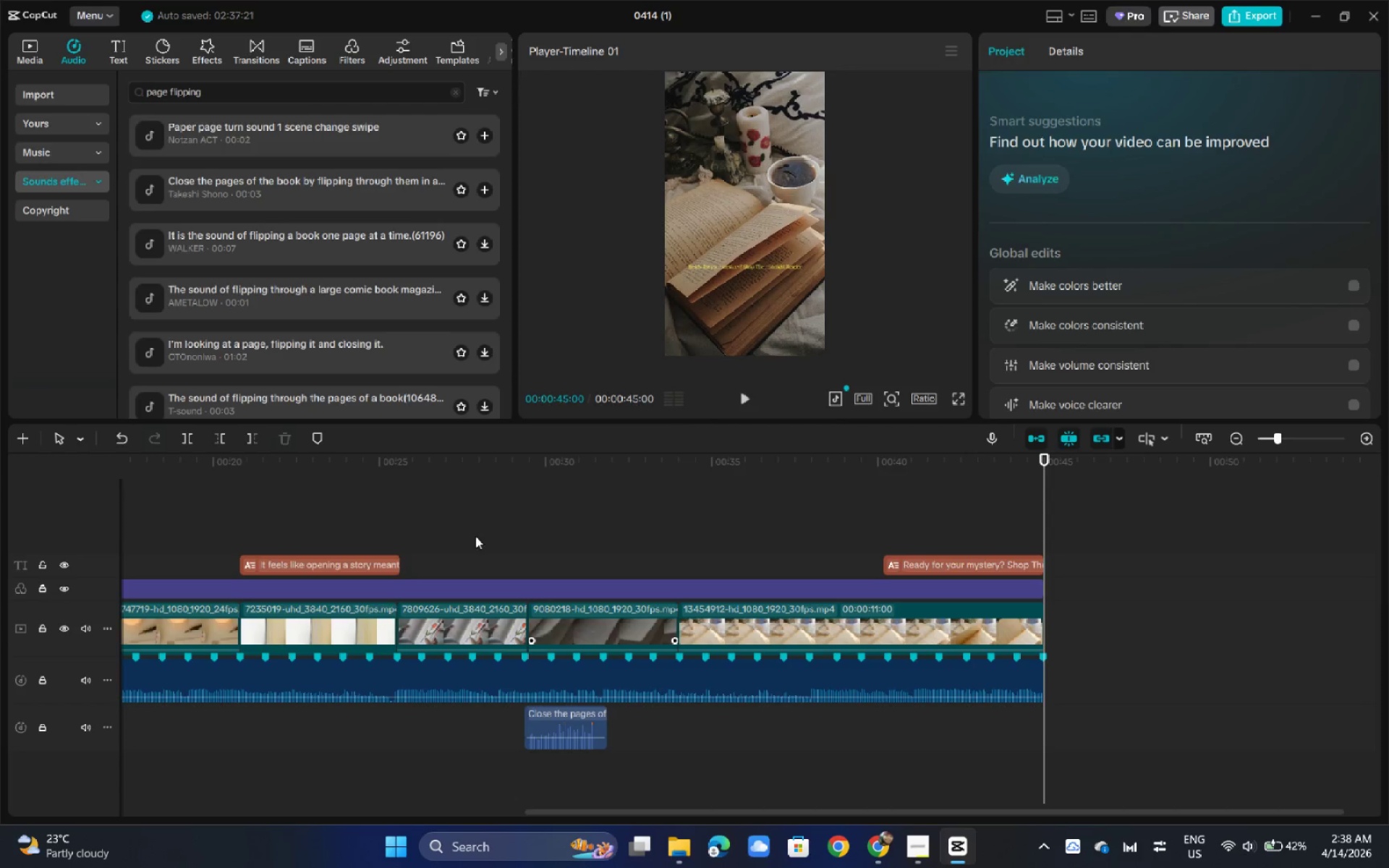 
key(Alt+Tab)